 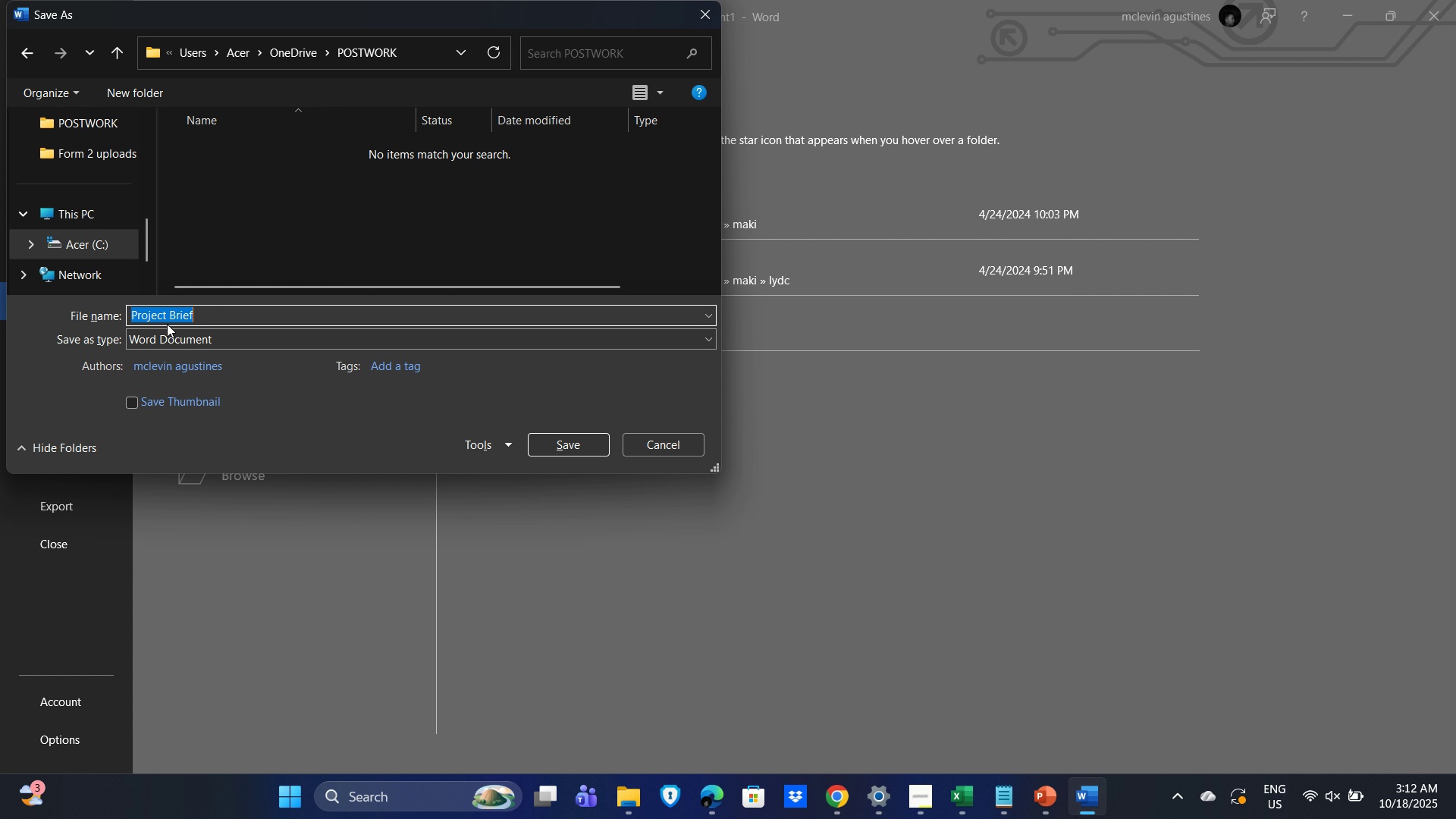 
key(Control+V)
 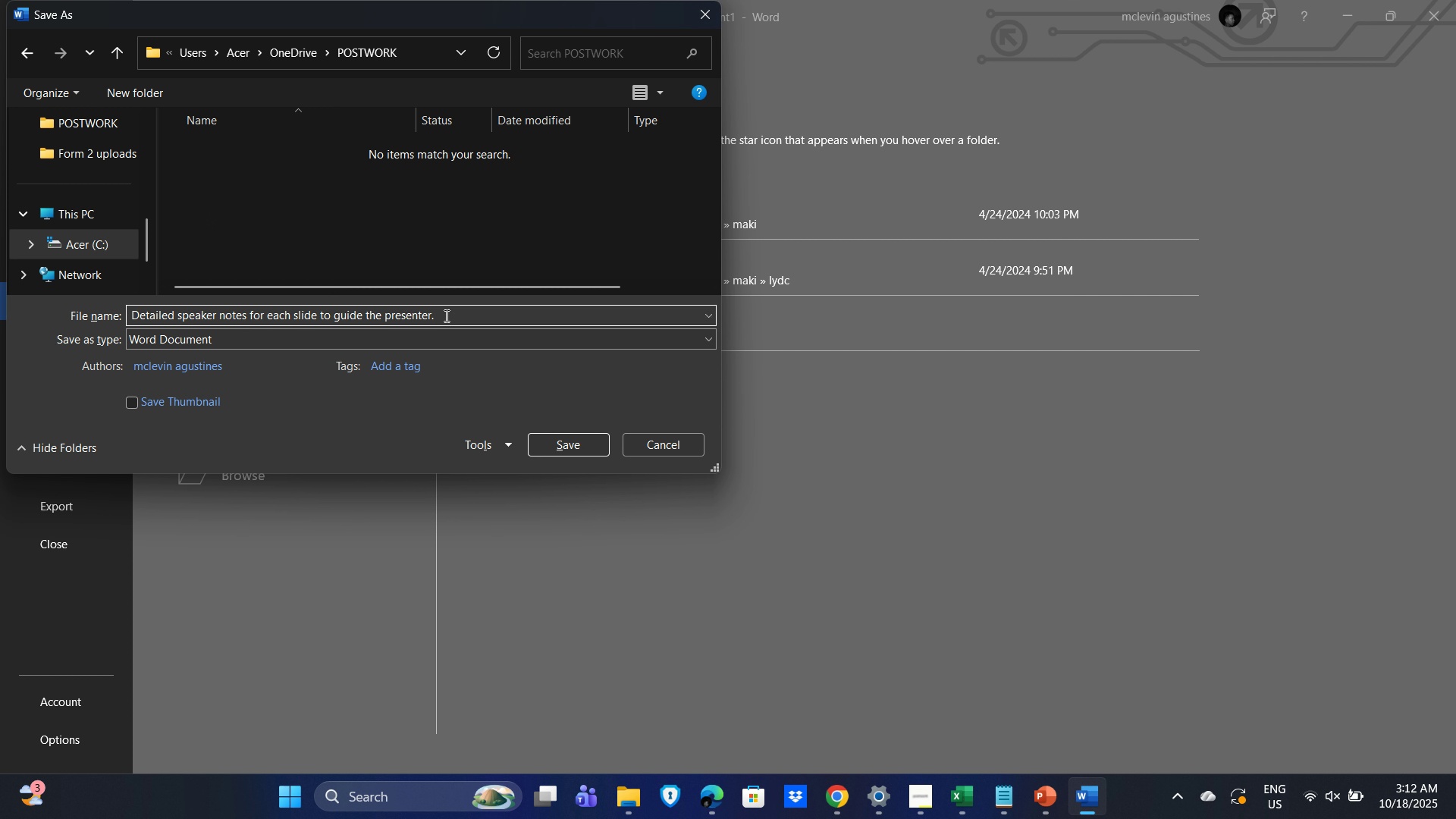 
wait(5.43)
 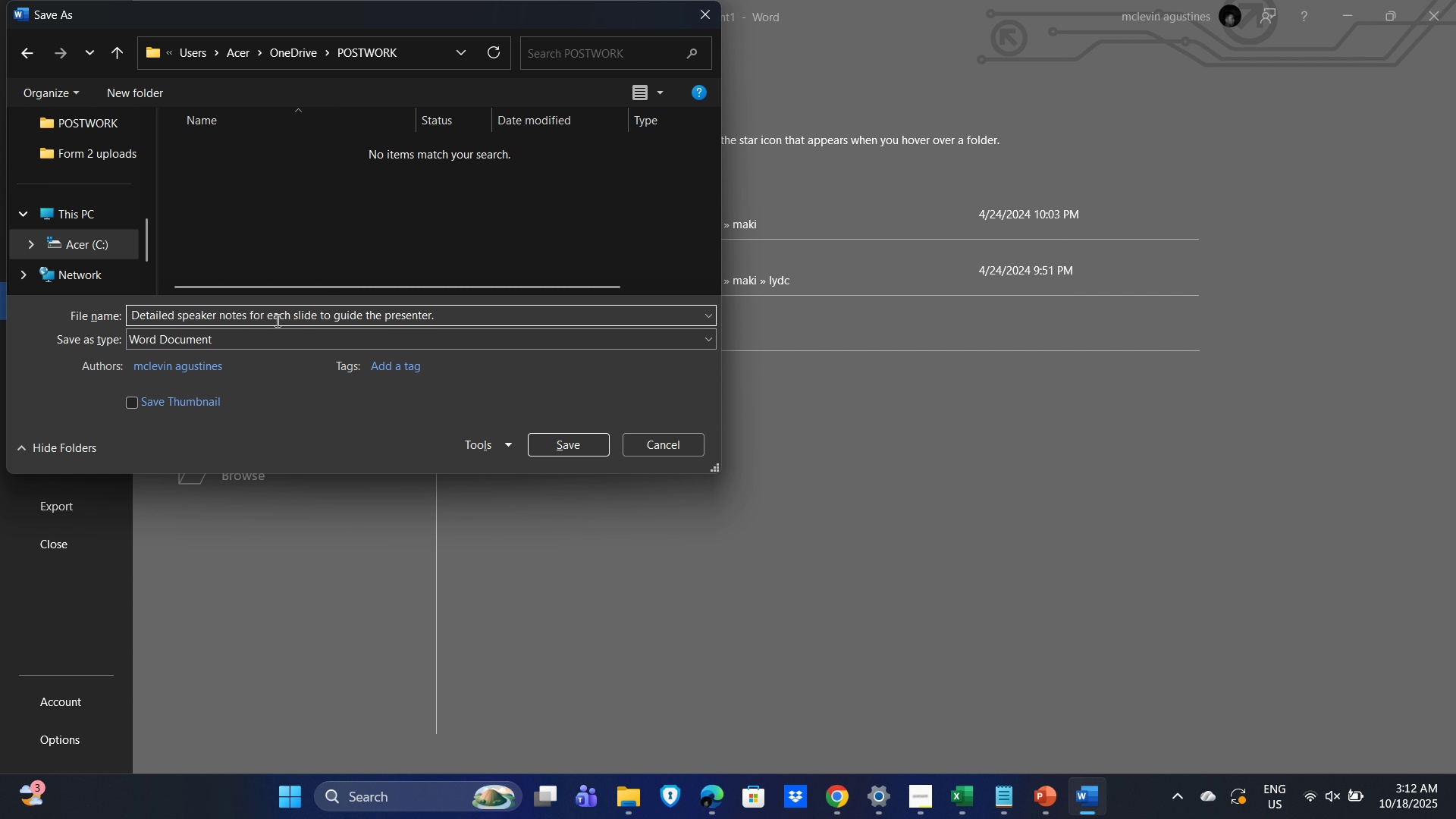 
left_click_drag(start_coordinate=[445, 315], to_coordinate=[367, 309])
 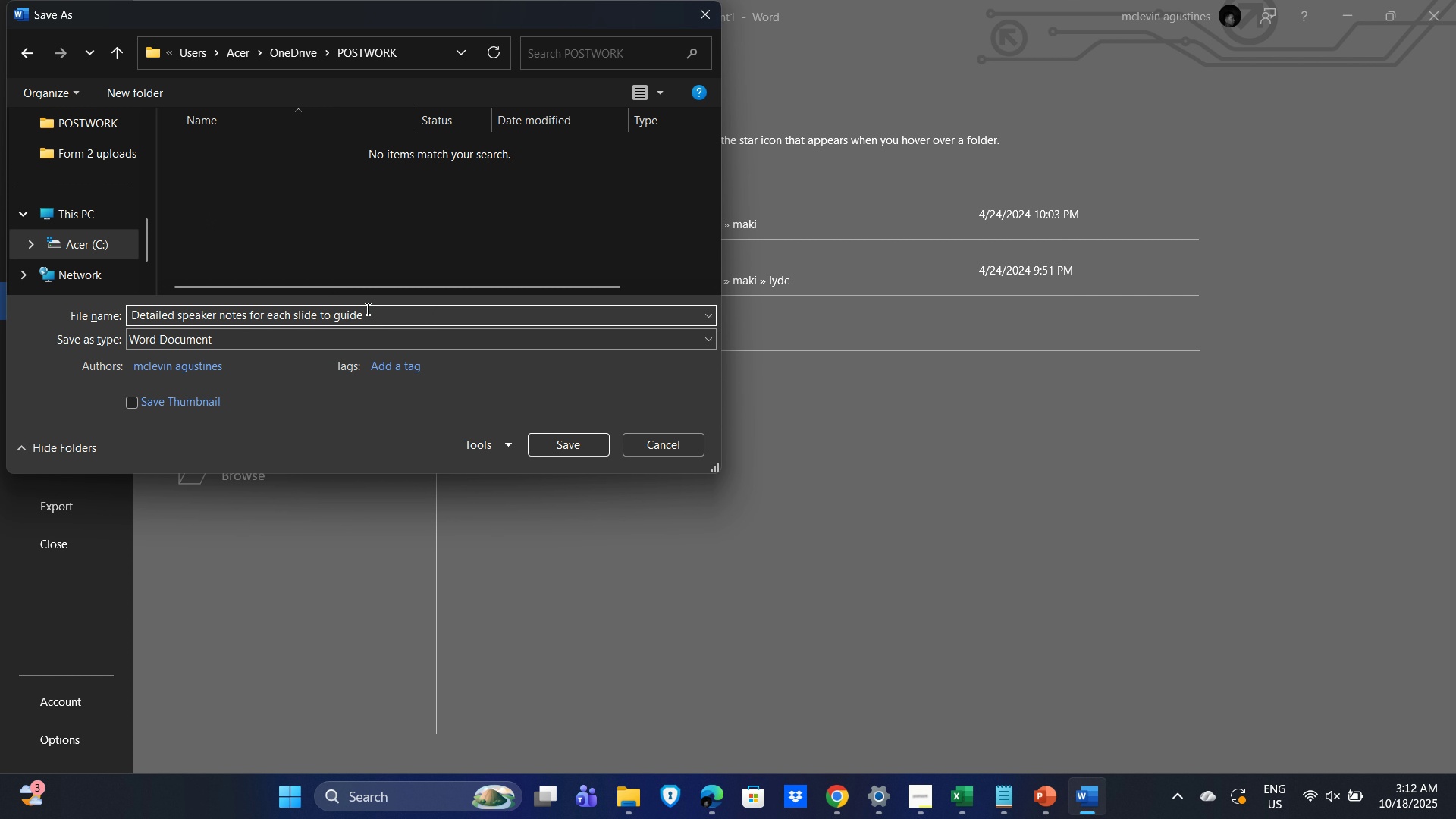 
key(Backspace)
 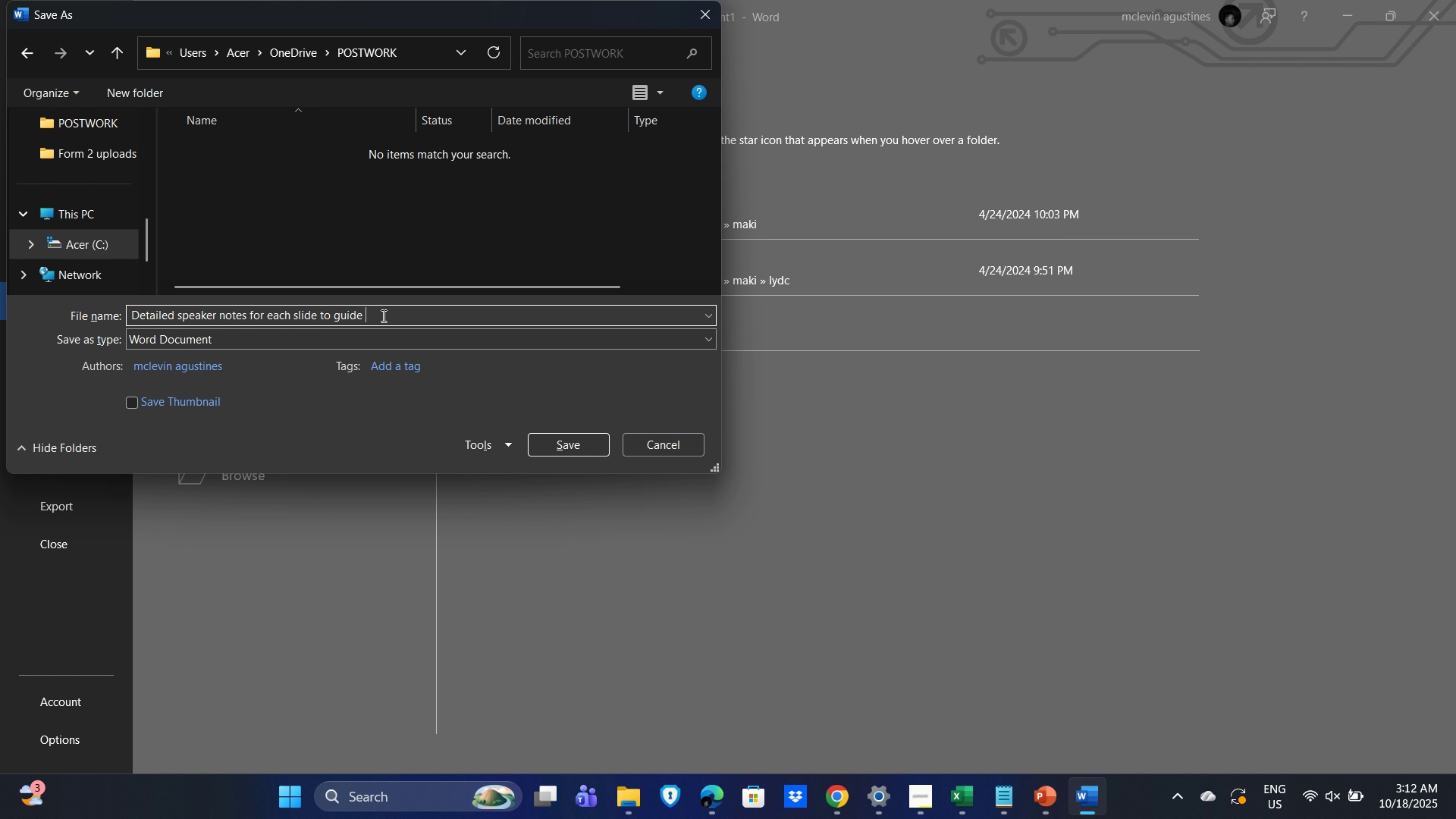 
key(Backspace)
 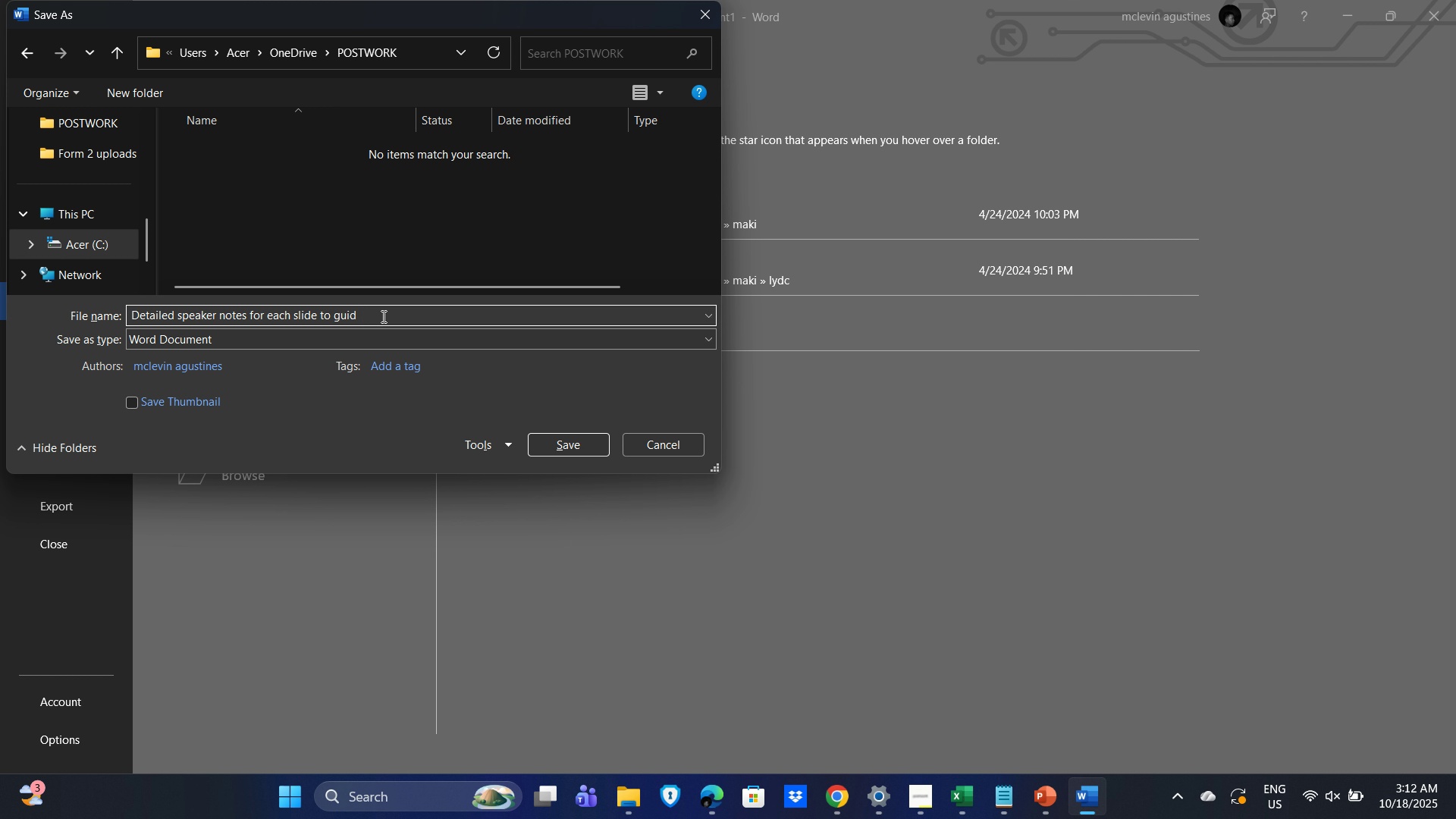 
key(Backspace)
 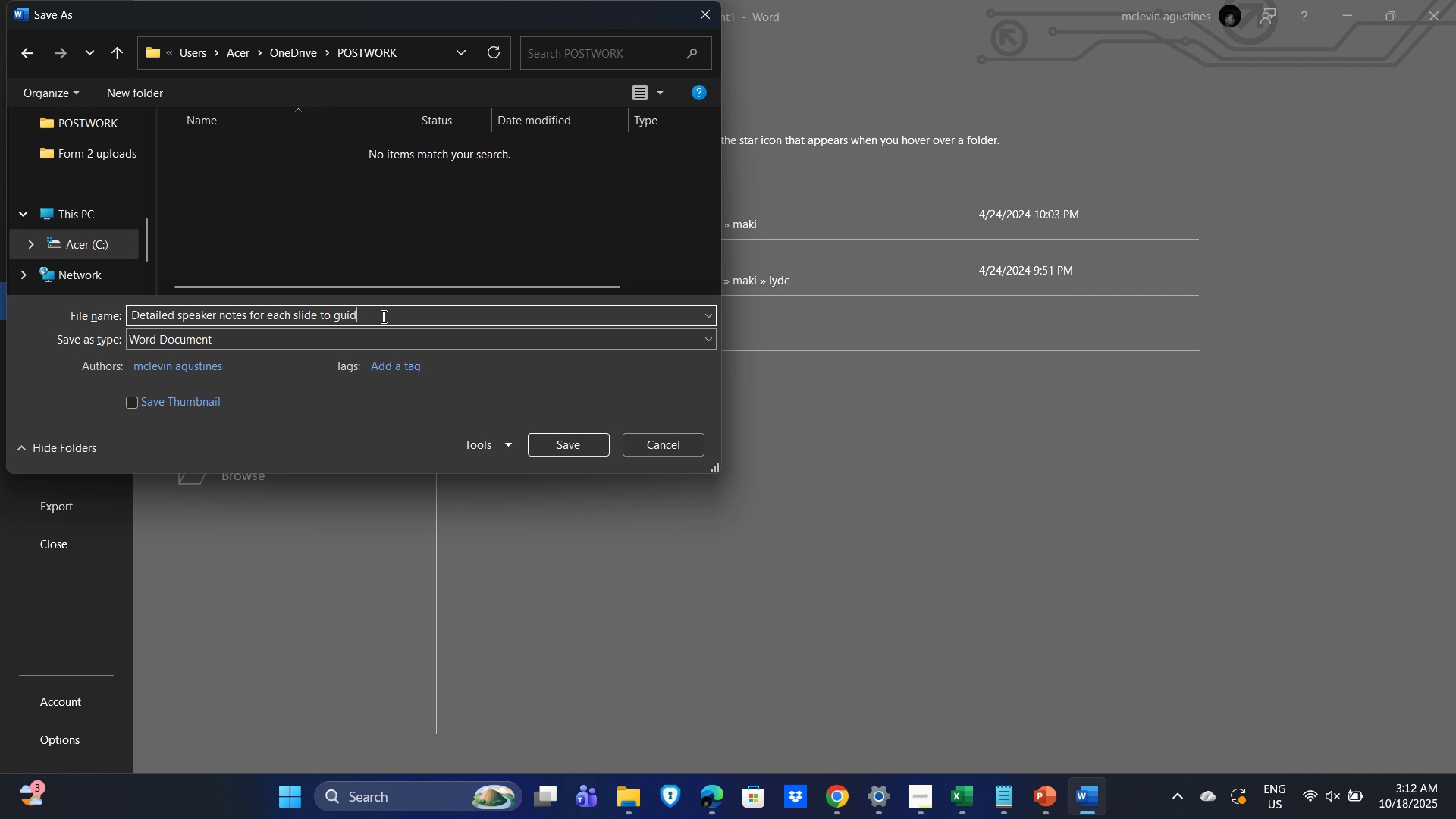 
key(Backspace)
 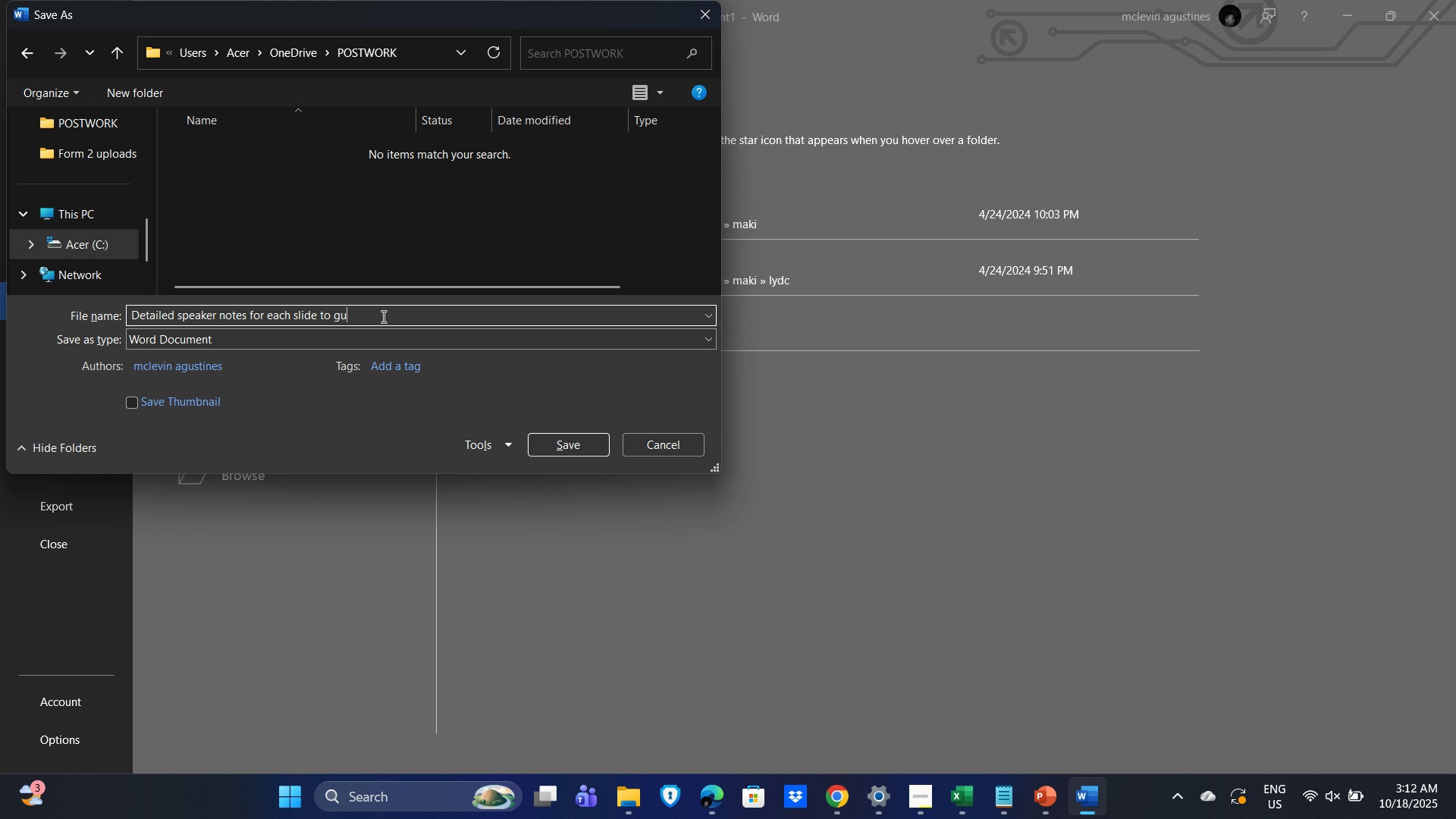 
key(Backspace)
 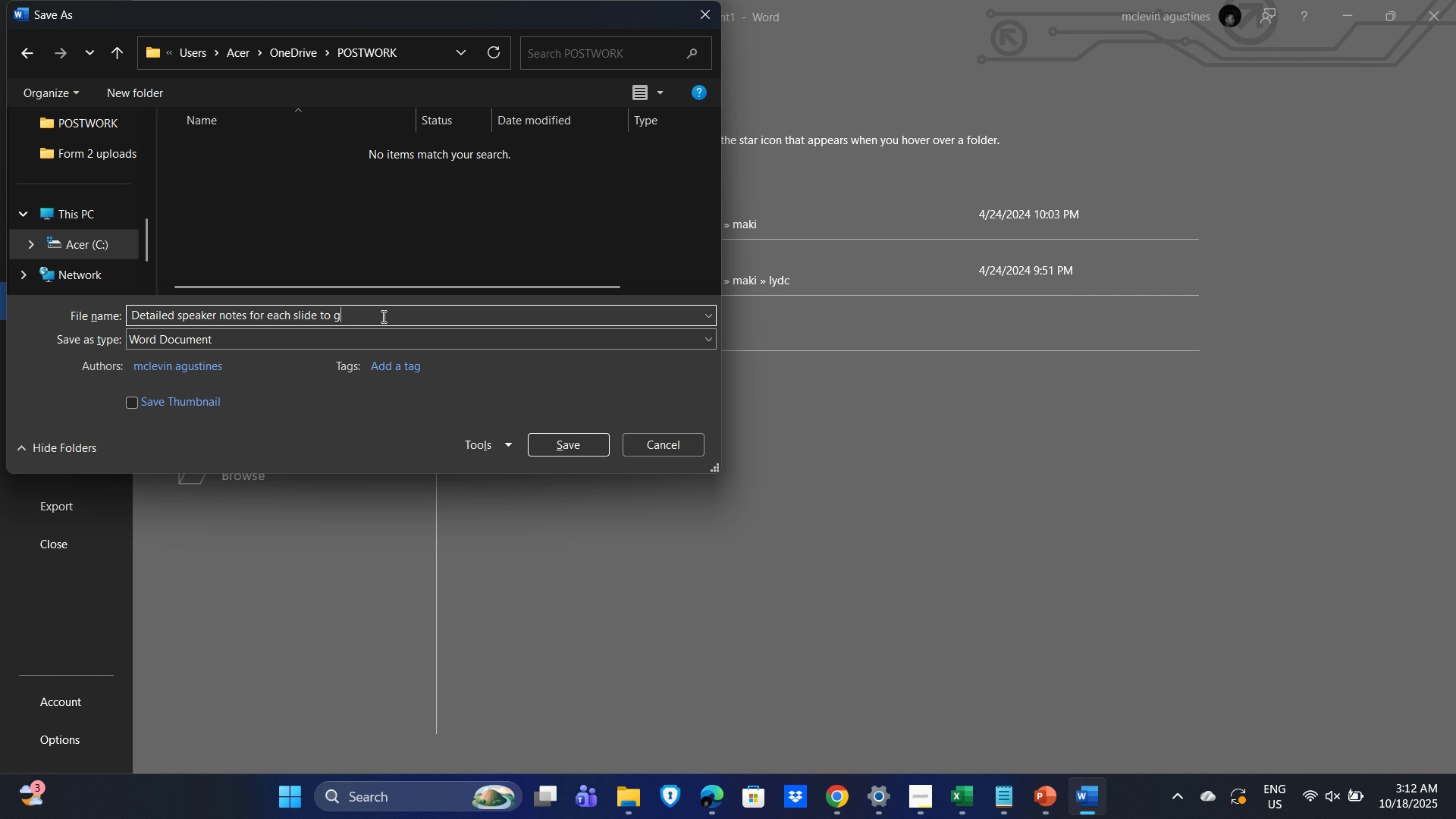 
key(Backspace)
 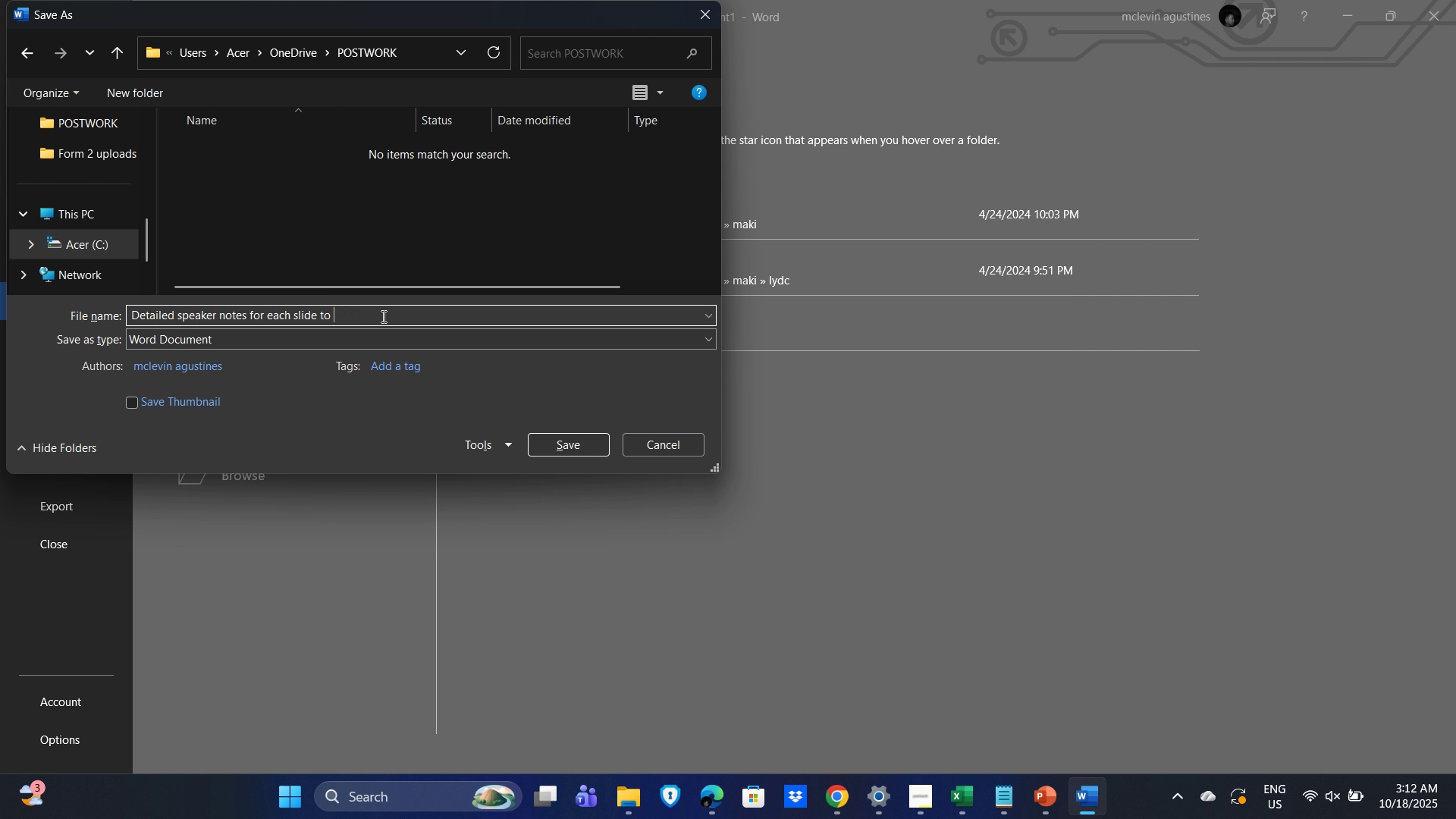 
key(Backspace)
 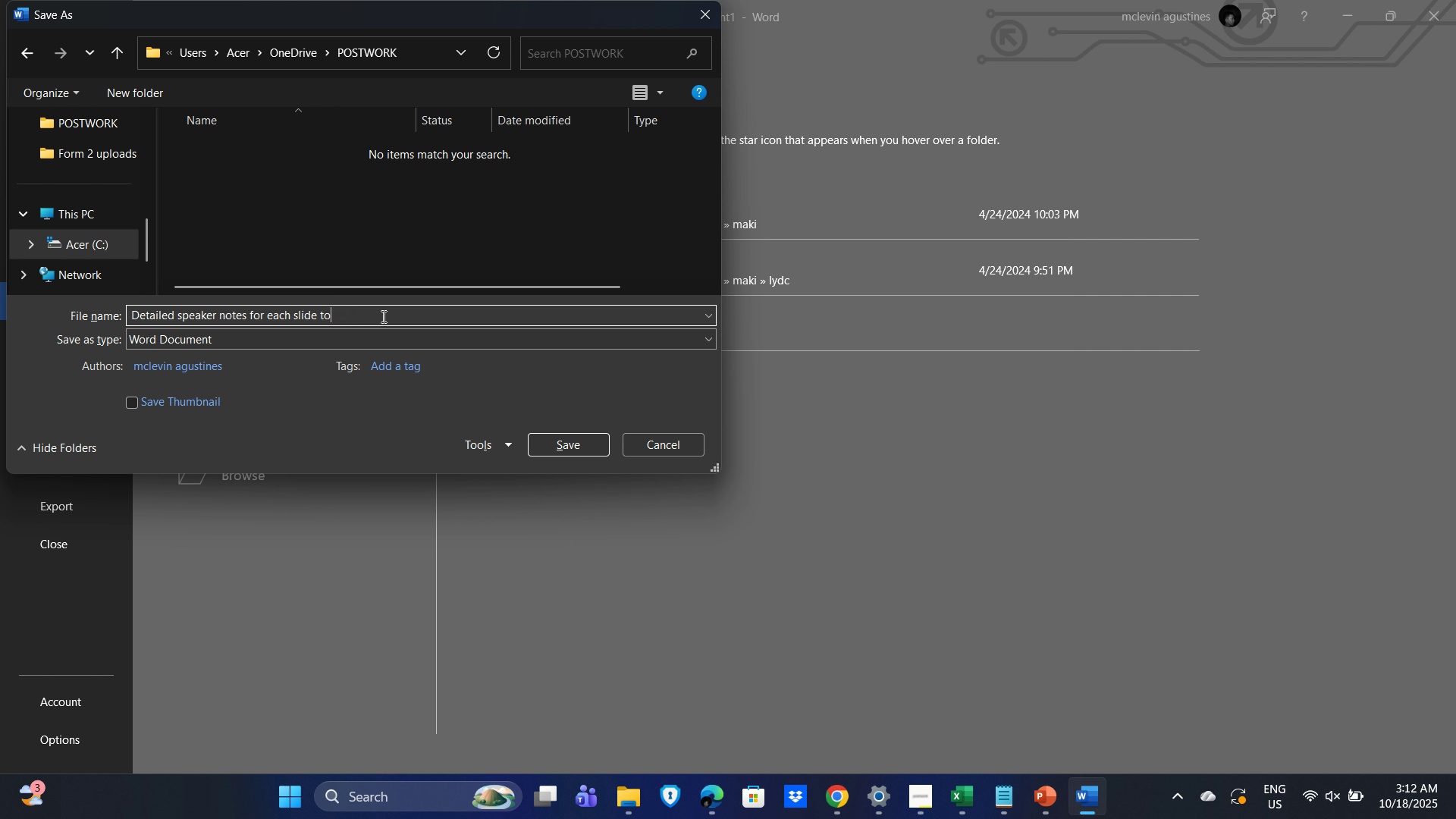 
key(Backspace)
 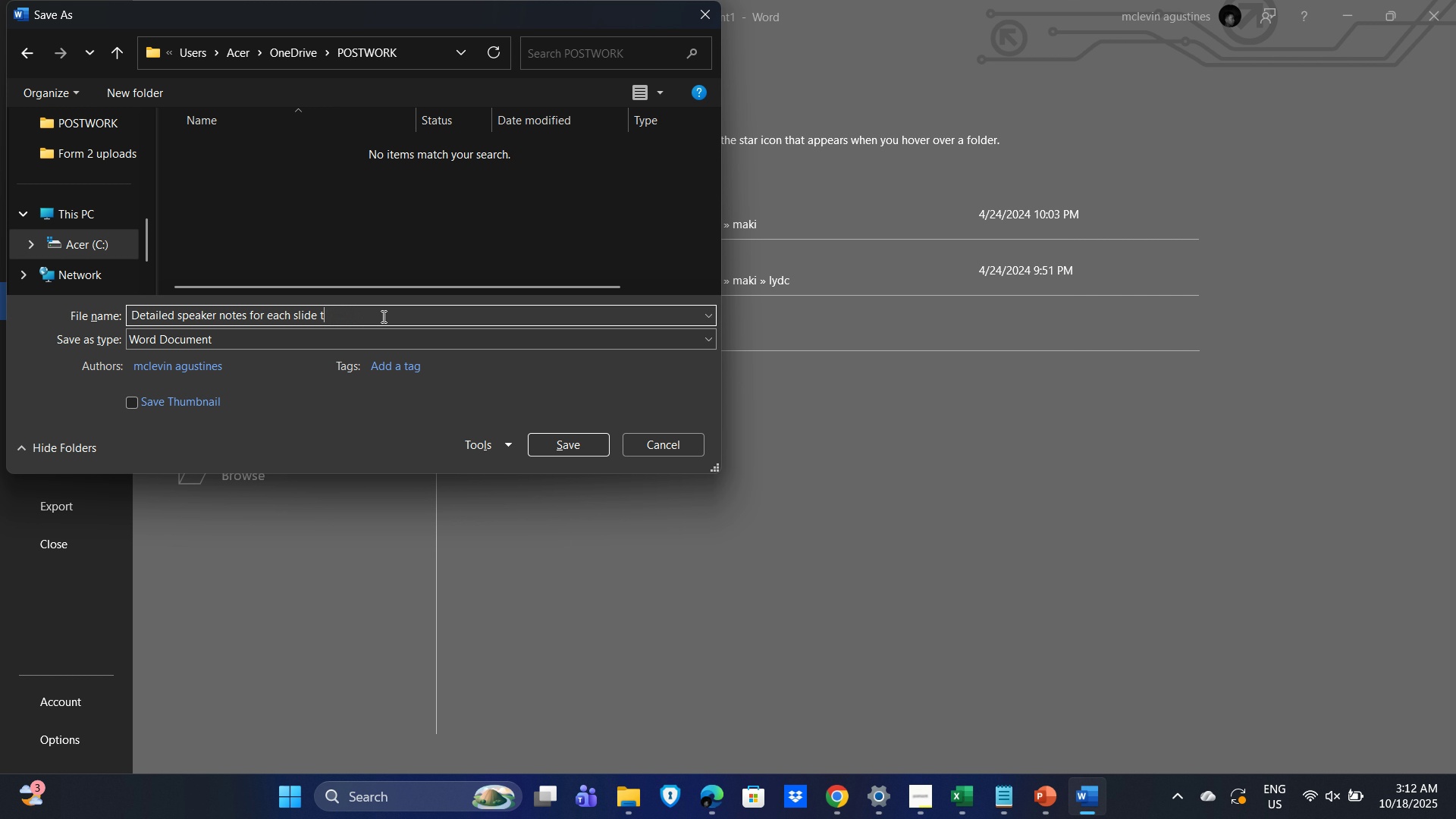 
key(Backspace)
 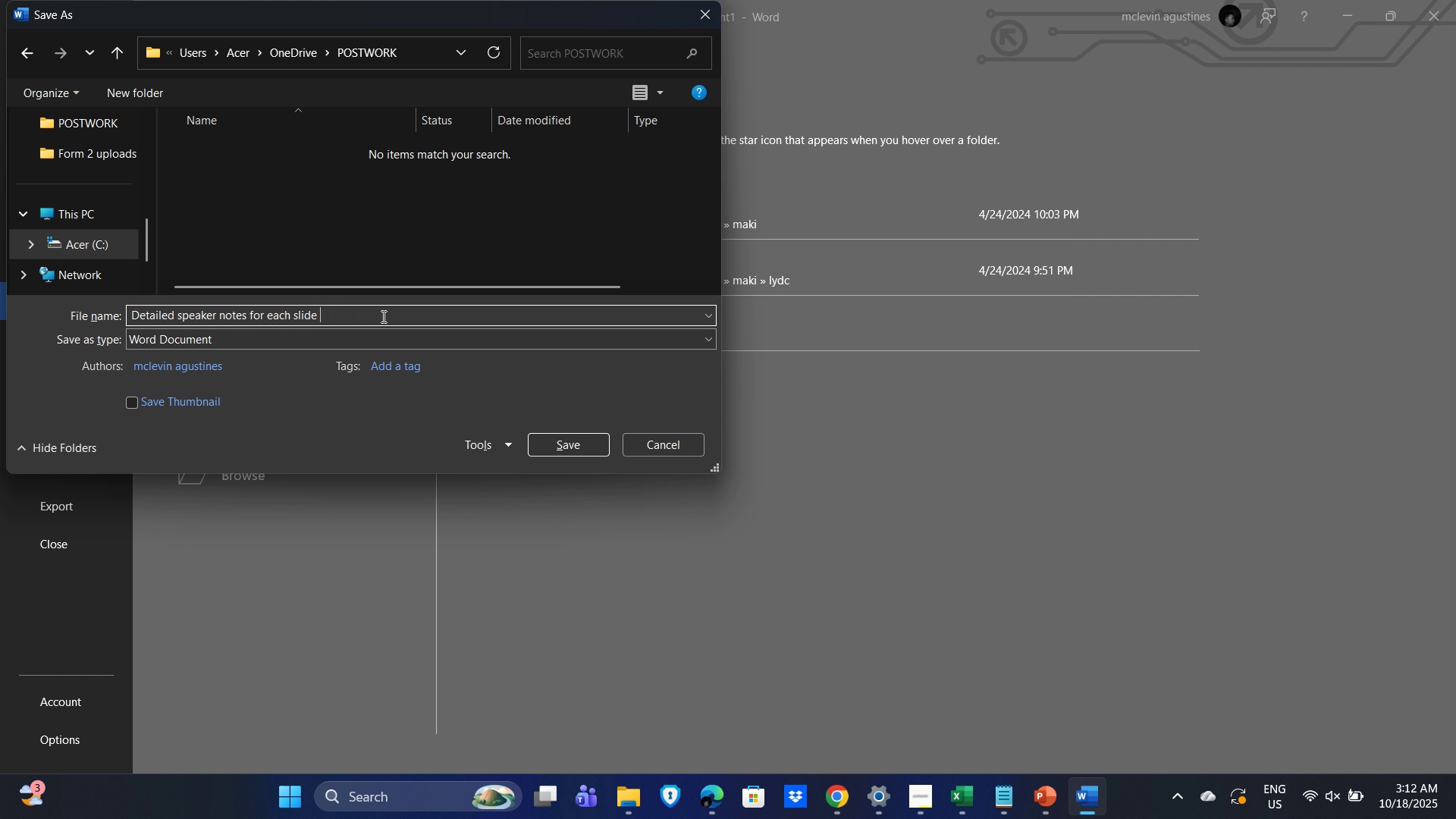 
key(Backspace)
 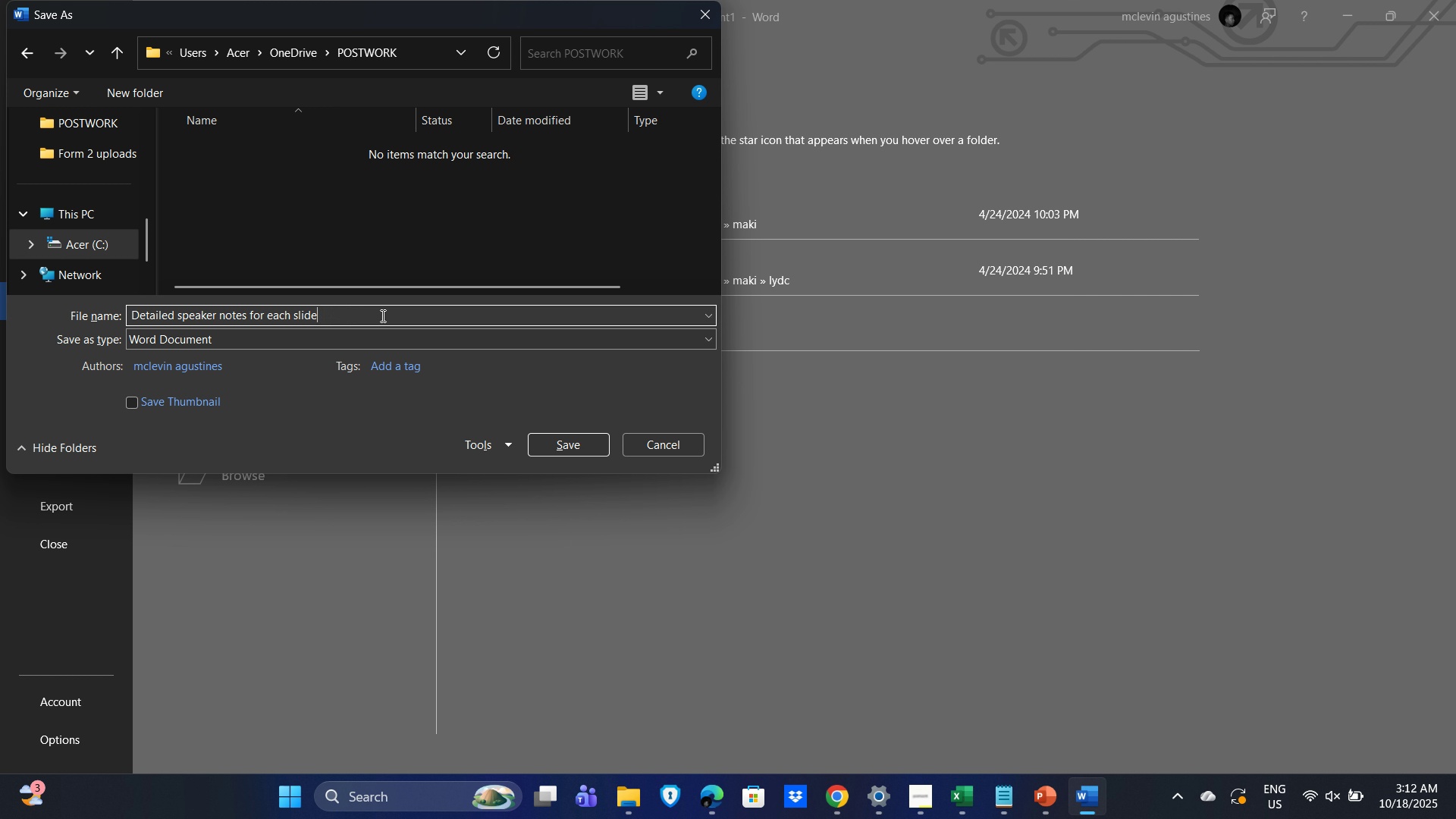 
key(Backspace)
 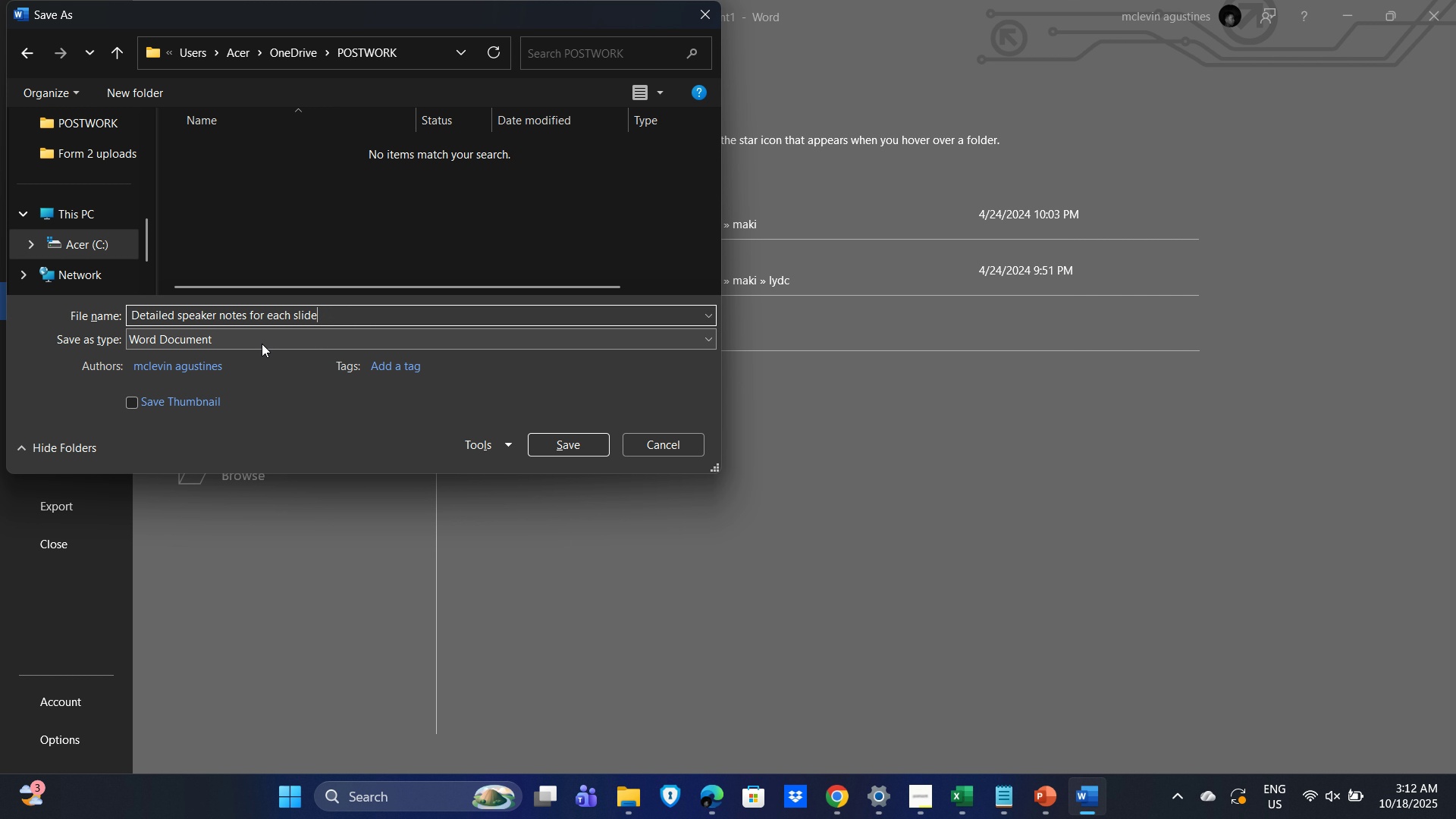 
left_click([262, 344])
 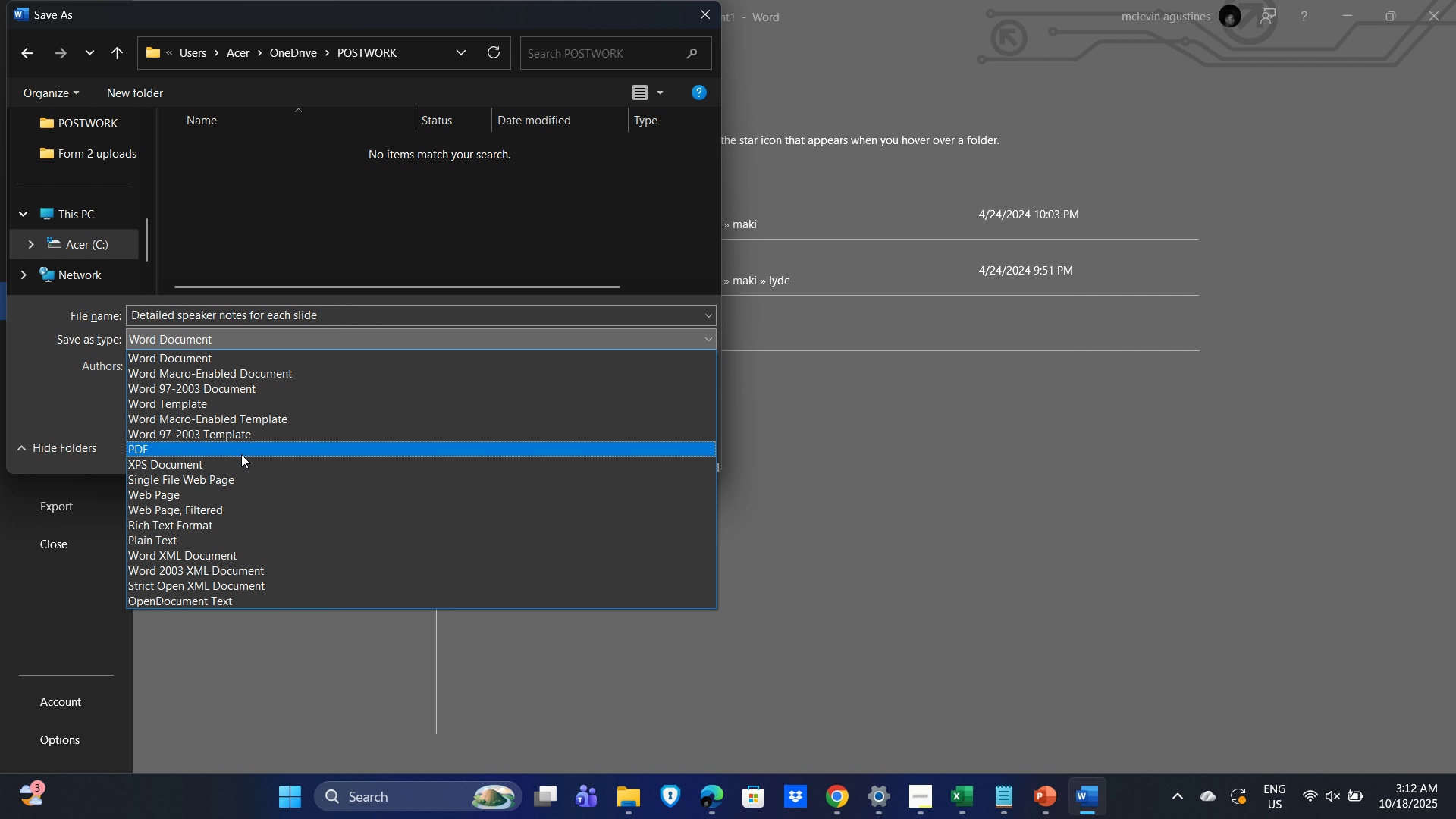 
left_click([242, 447])
 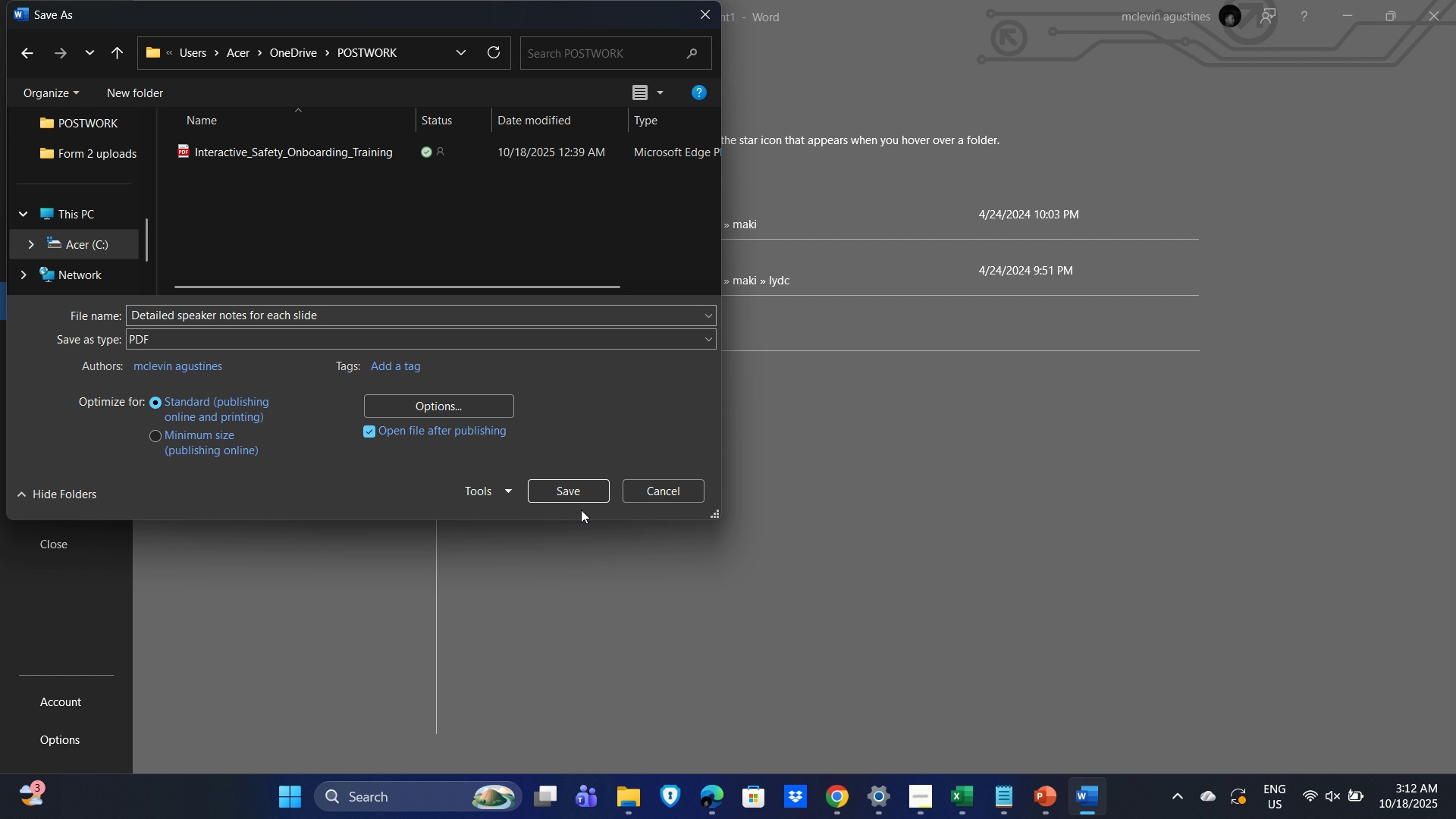 
wait(7.27)
 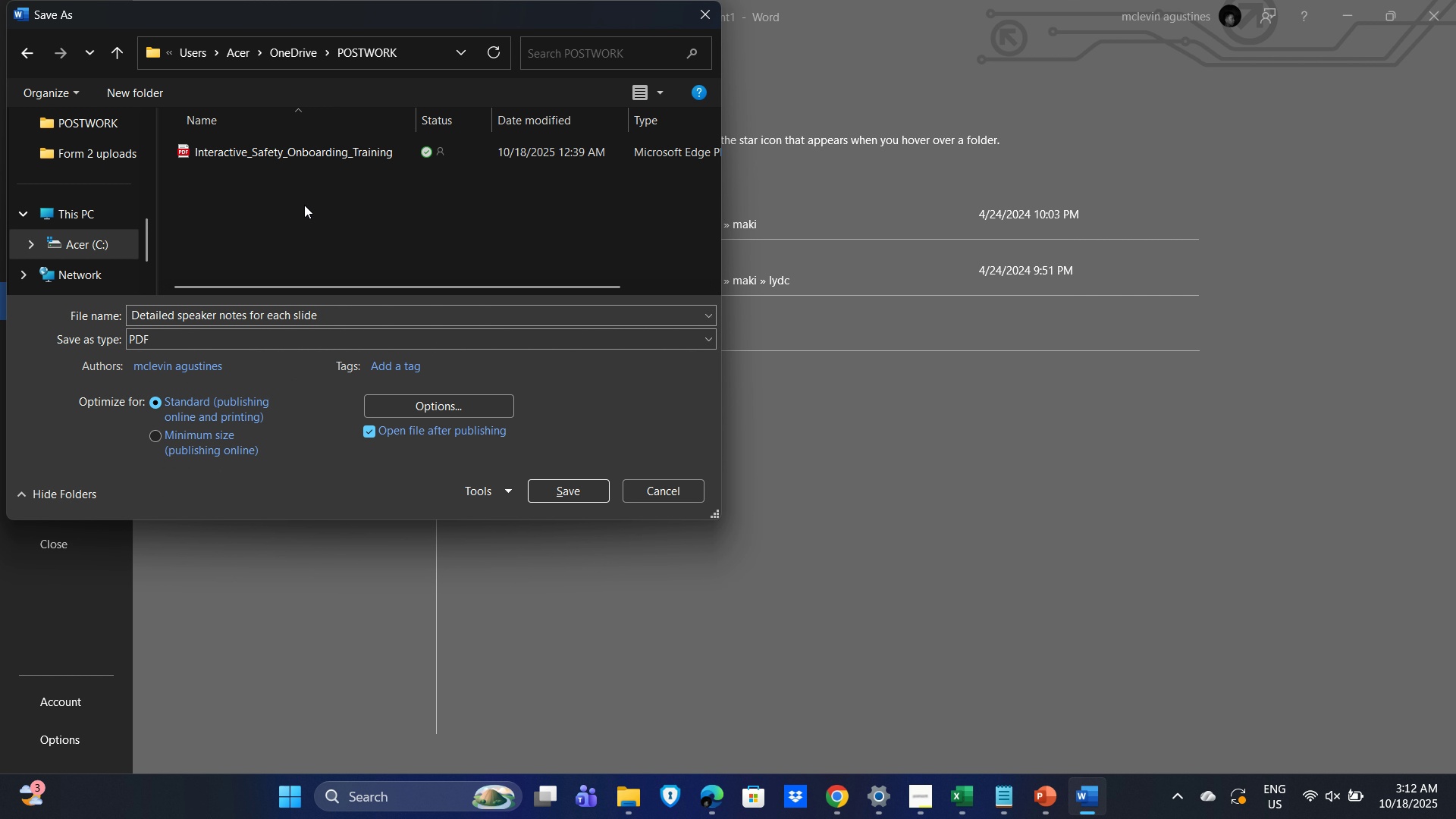 
left_click([130, 312])
 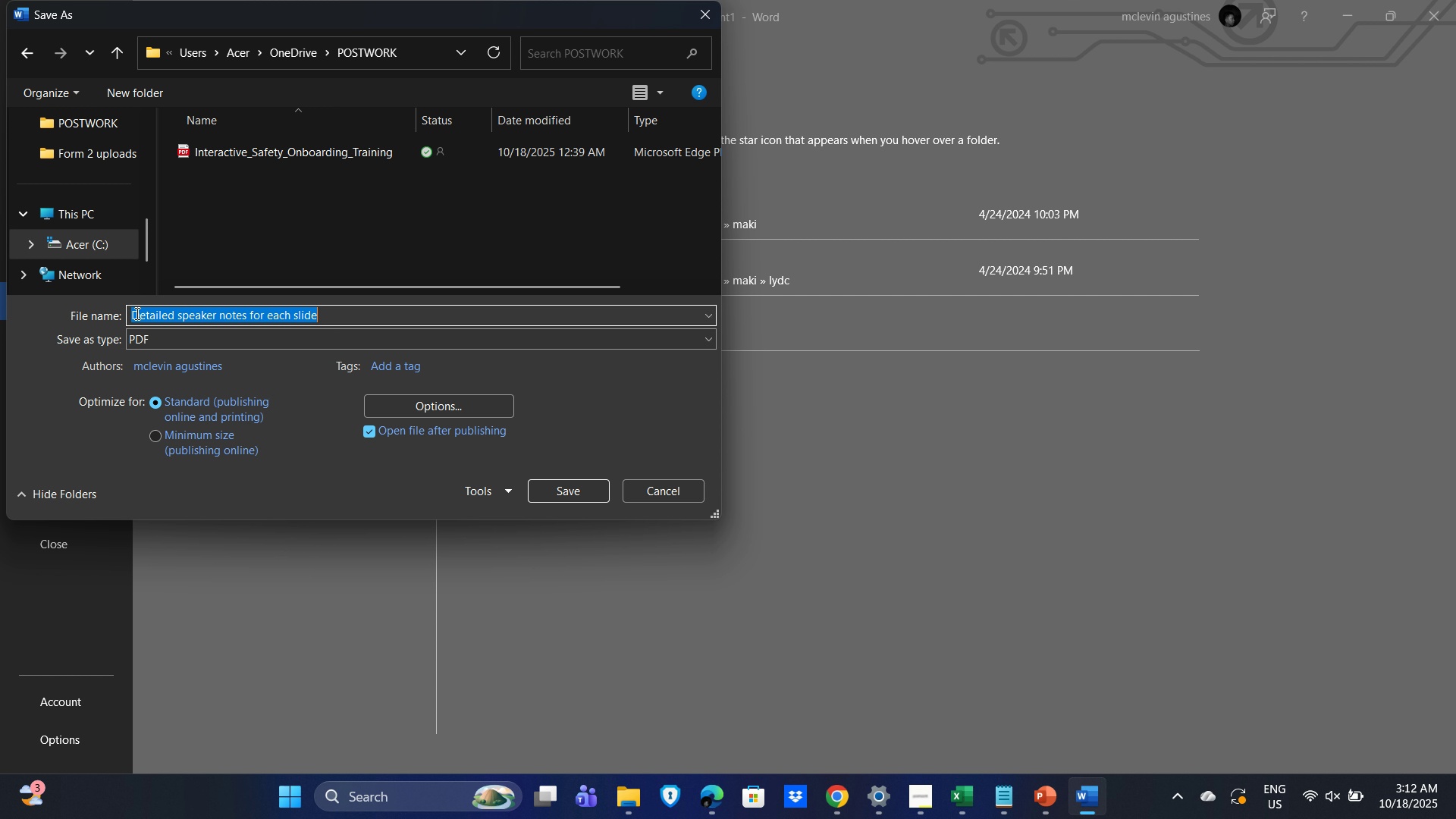 
left_click([136, 313])
 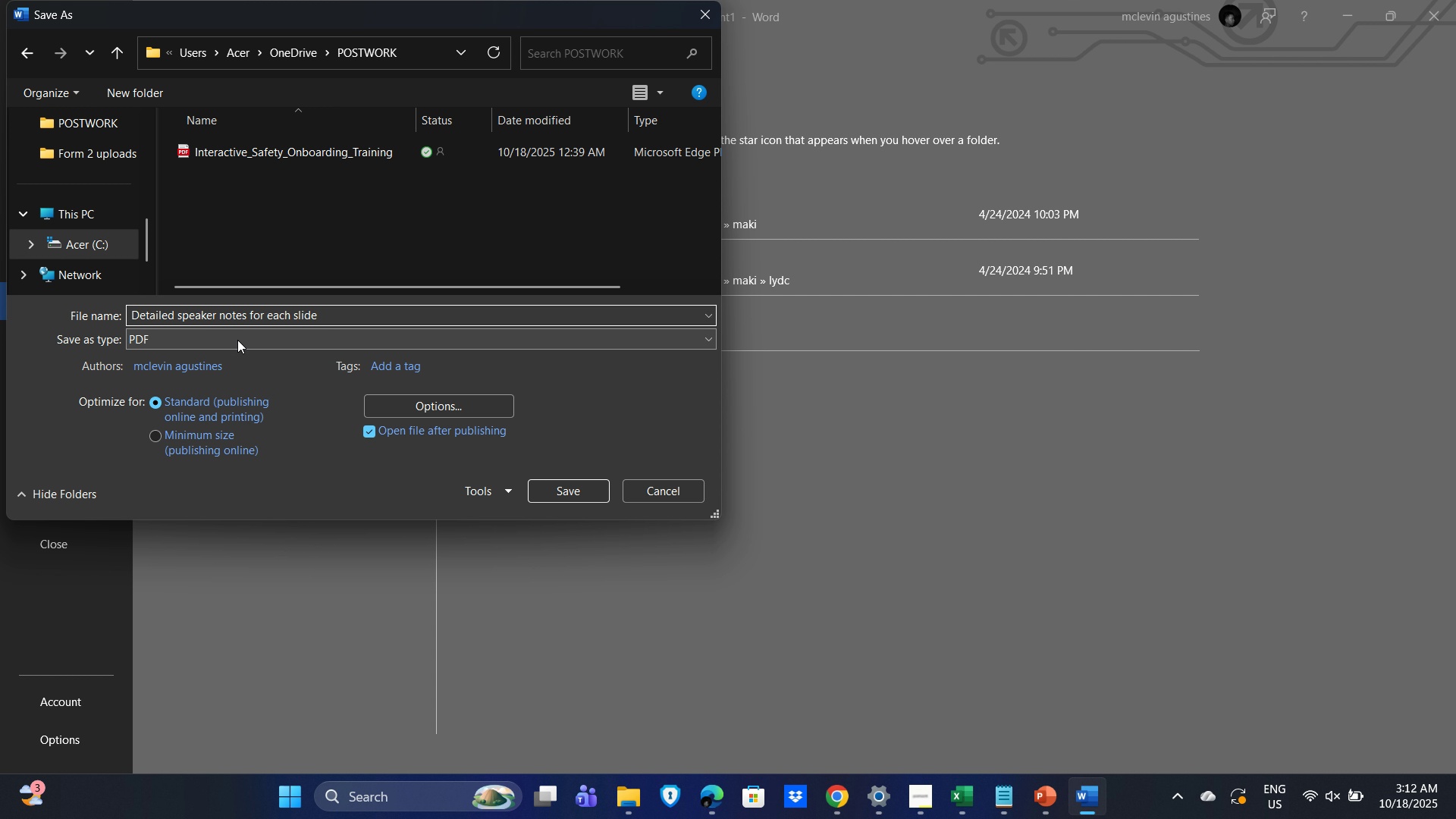 
key(ArrowLeft)
 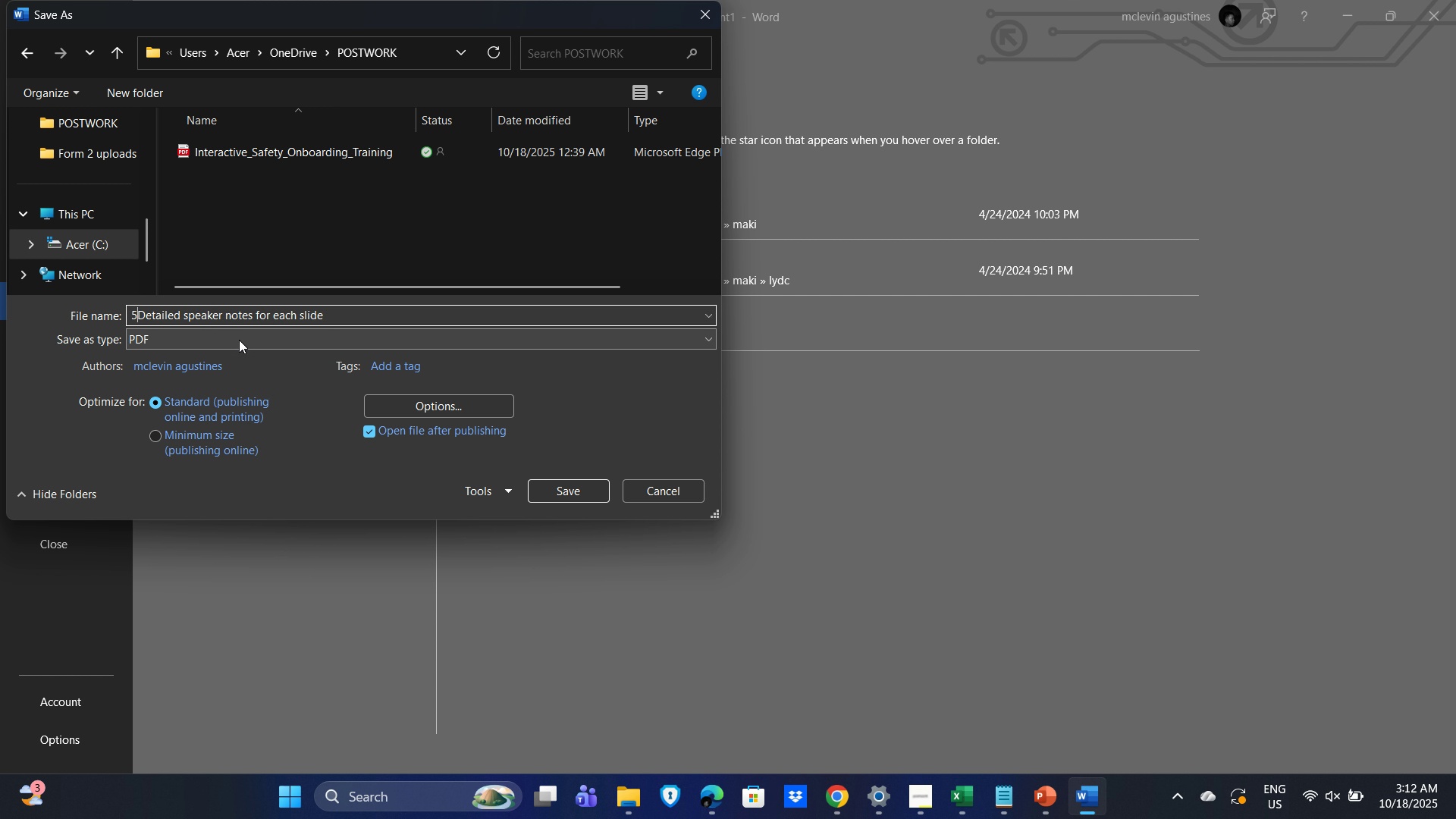 
key(Numpad5)
 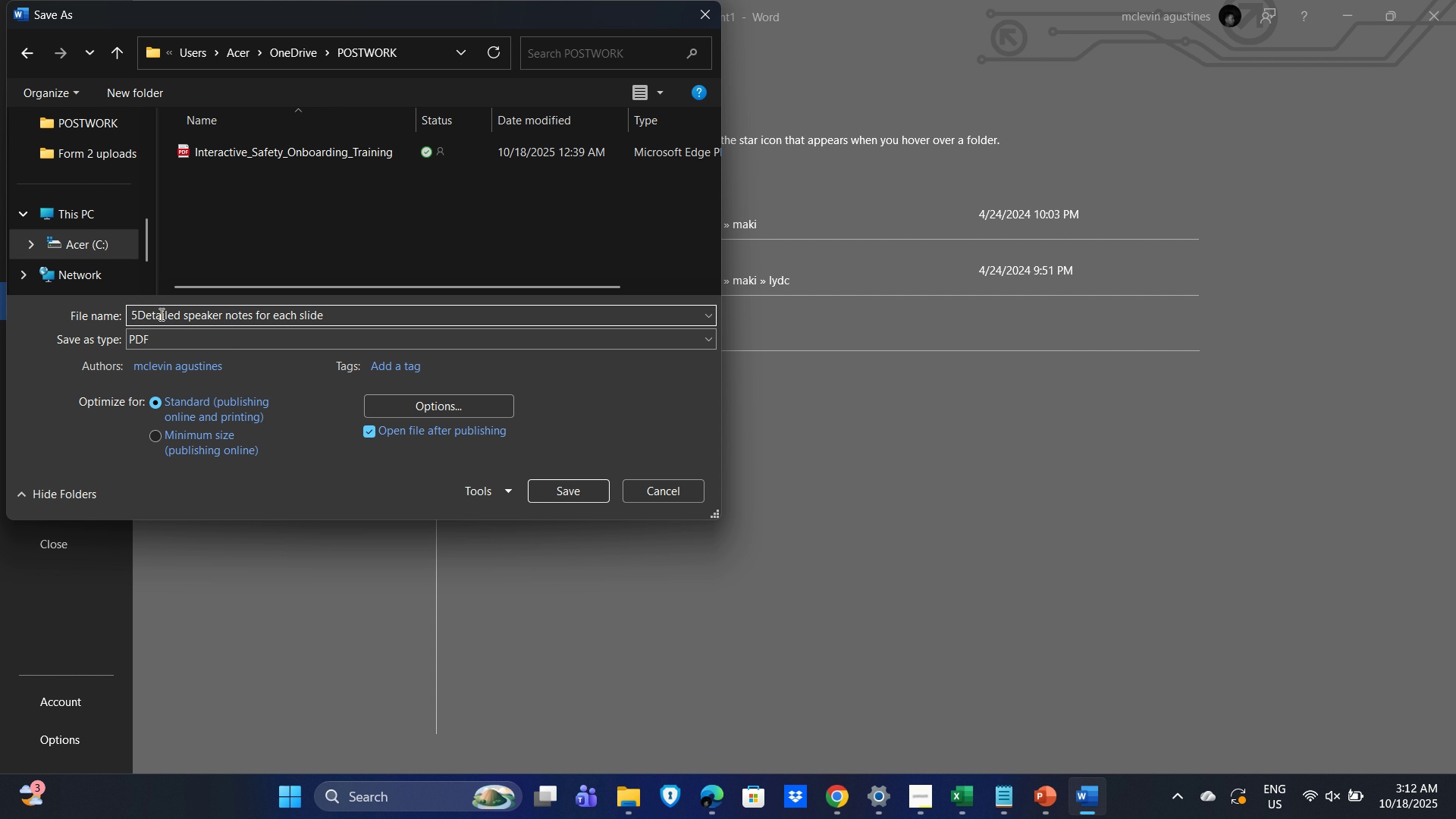 
left_click([136, 313])
 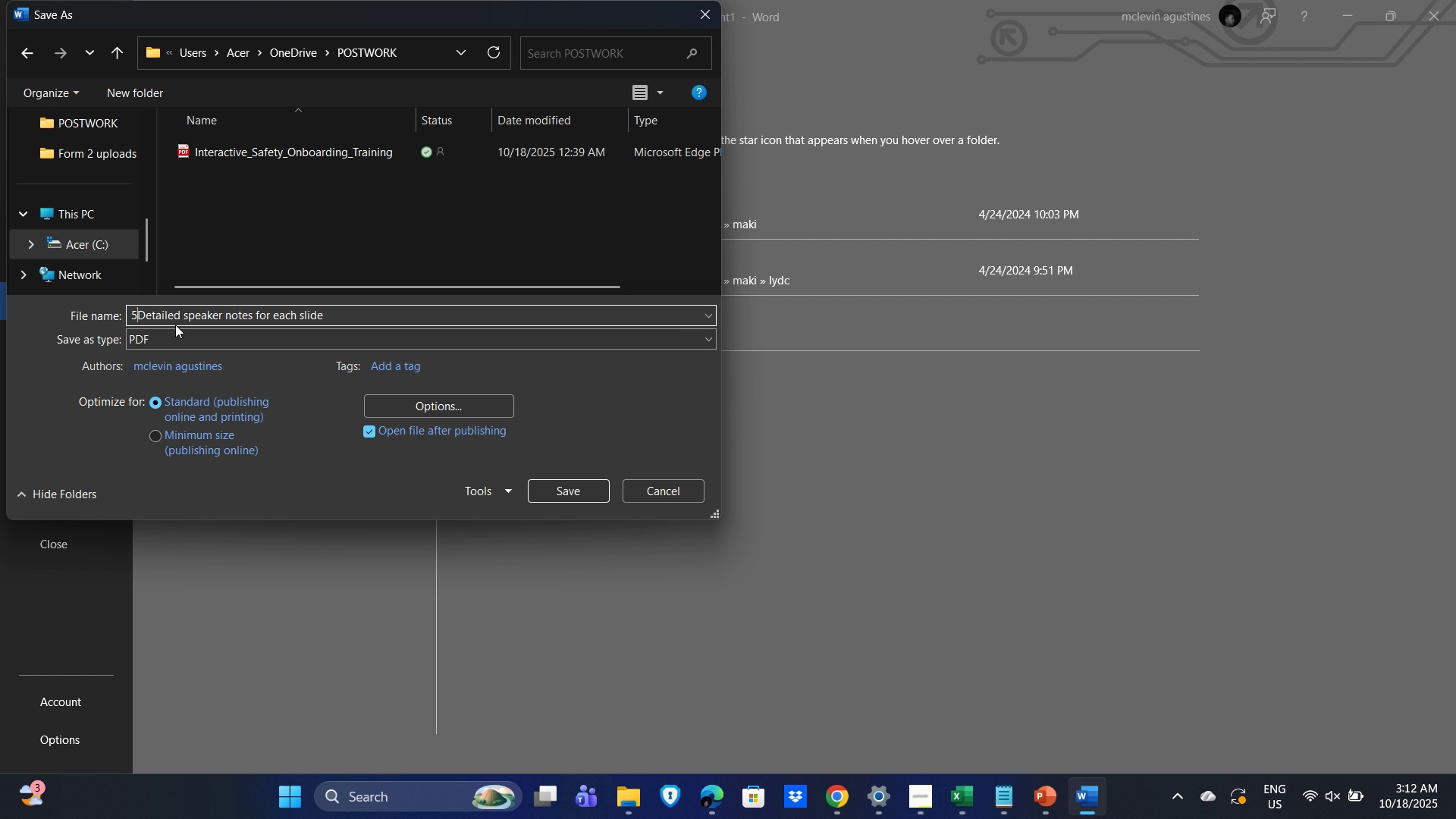 
key(Space)
 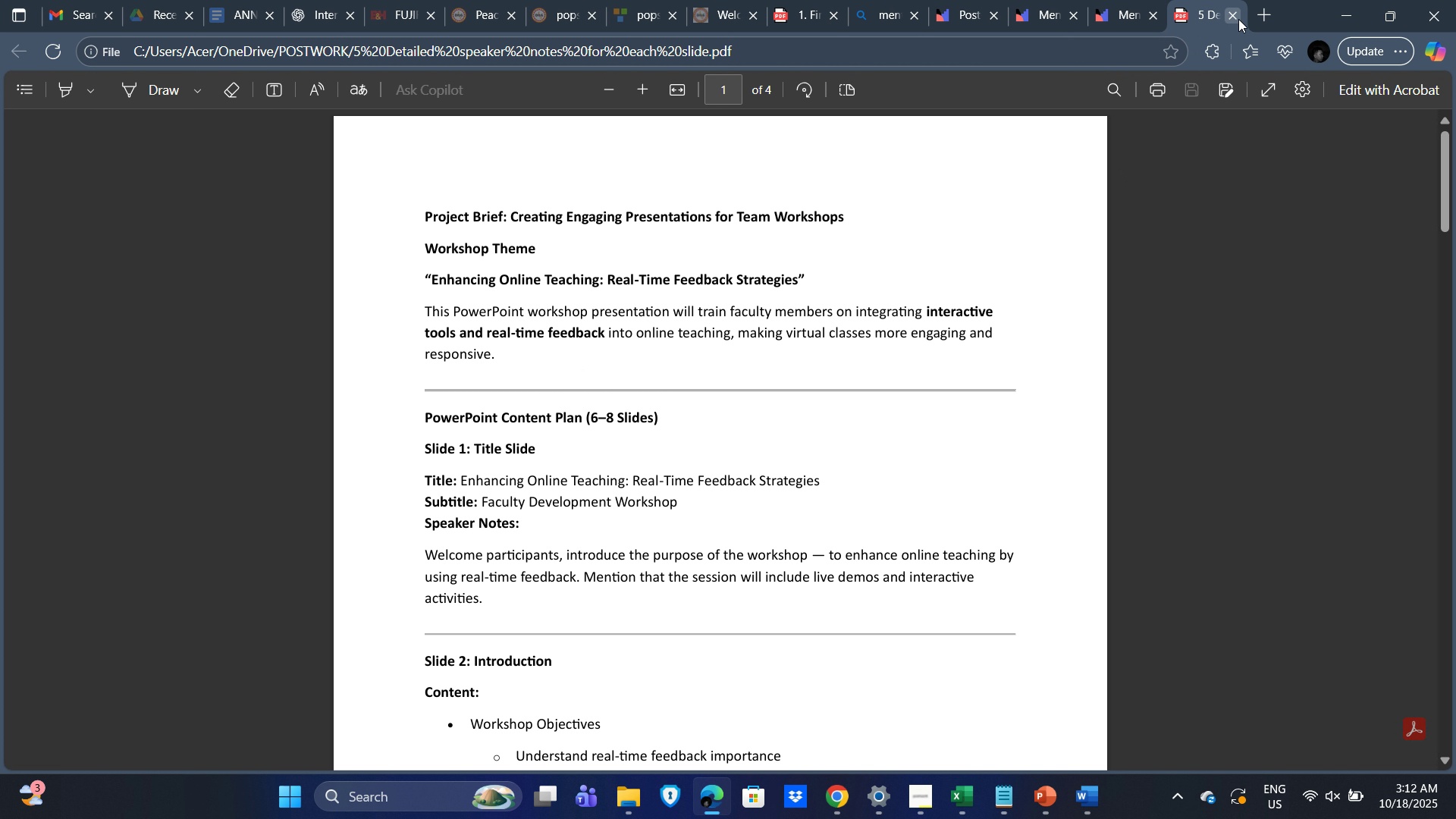 
wait(7.97)
 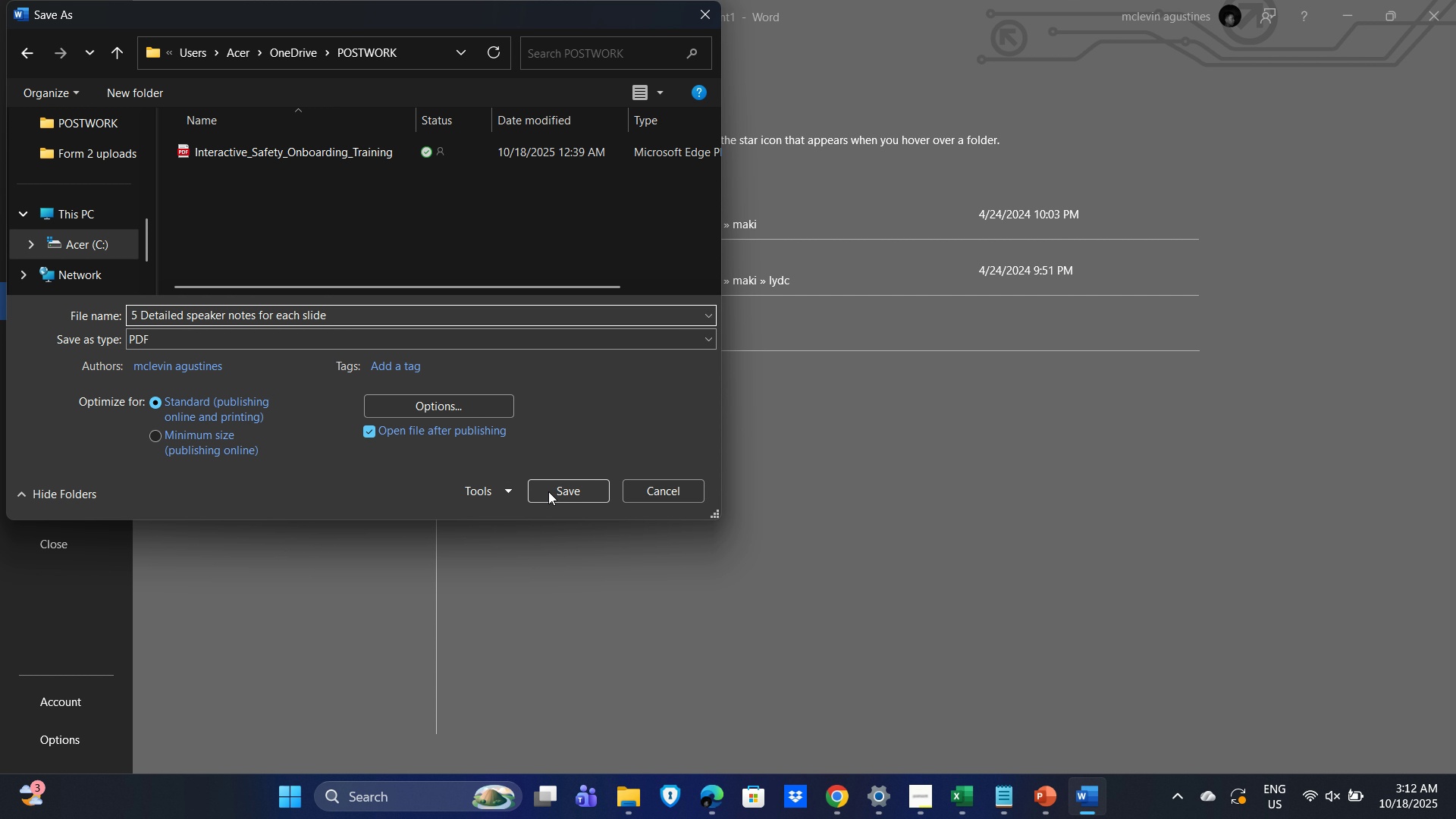 
left_click([1236, 14])
 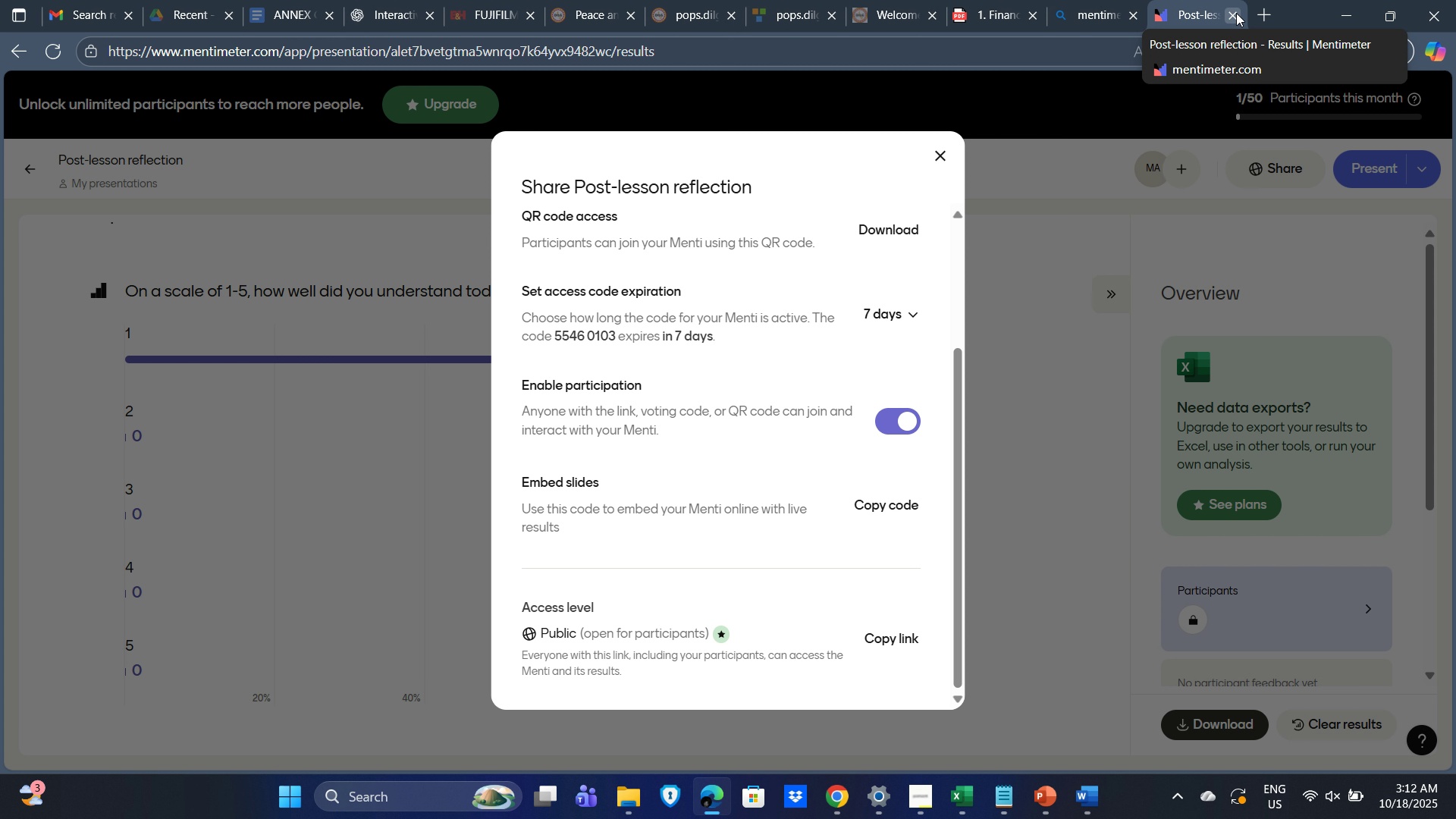 
left_click([1236, 13])
 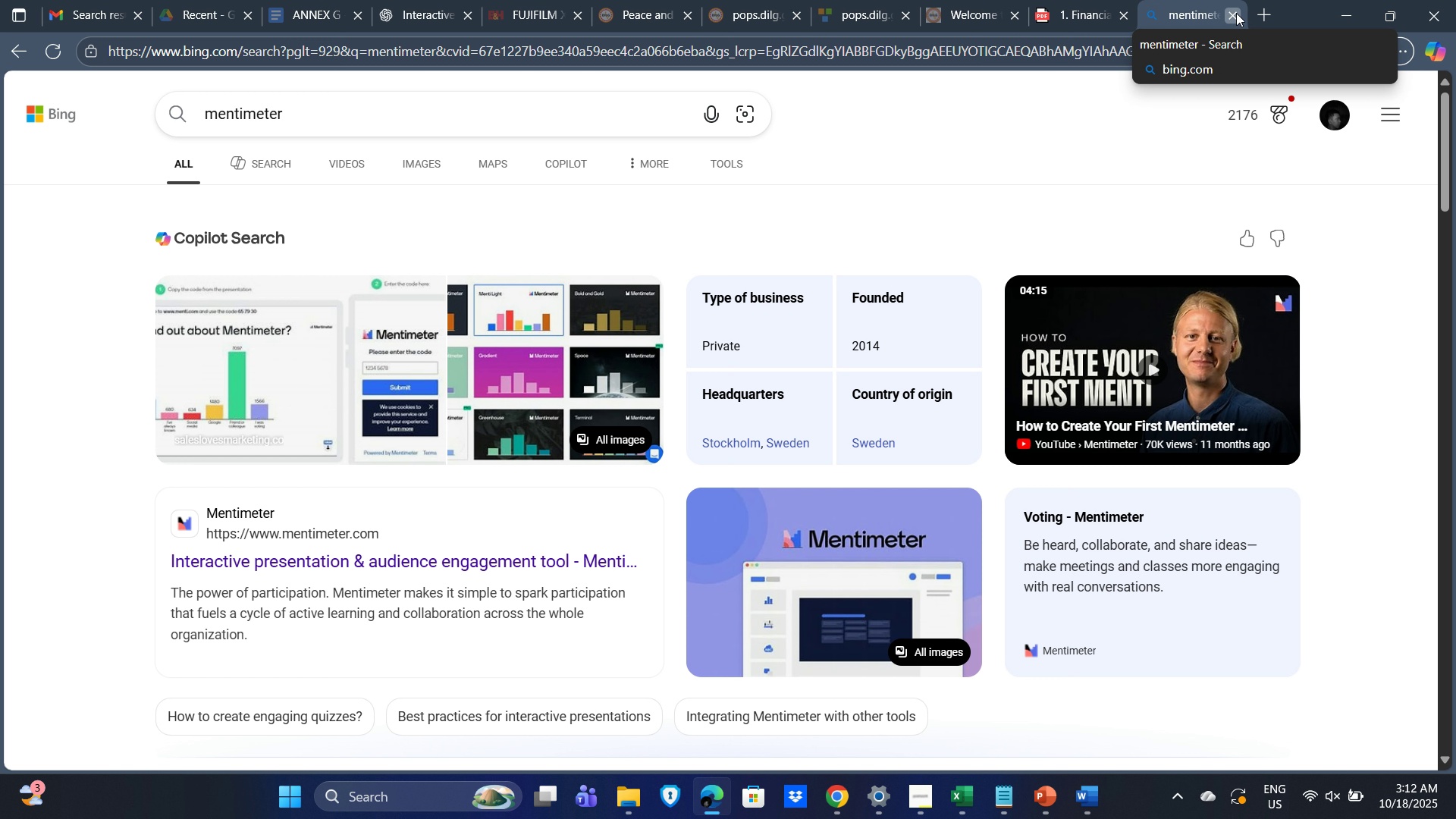 
left_click([1236, 13])
 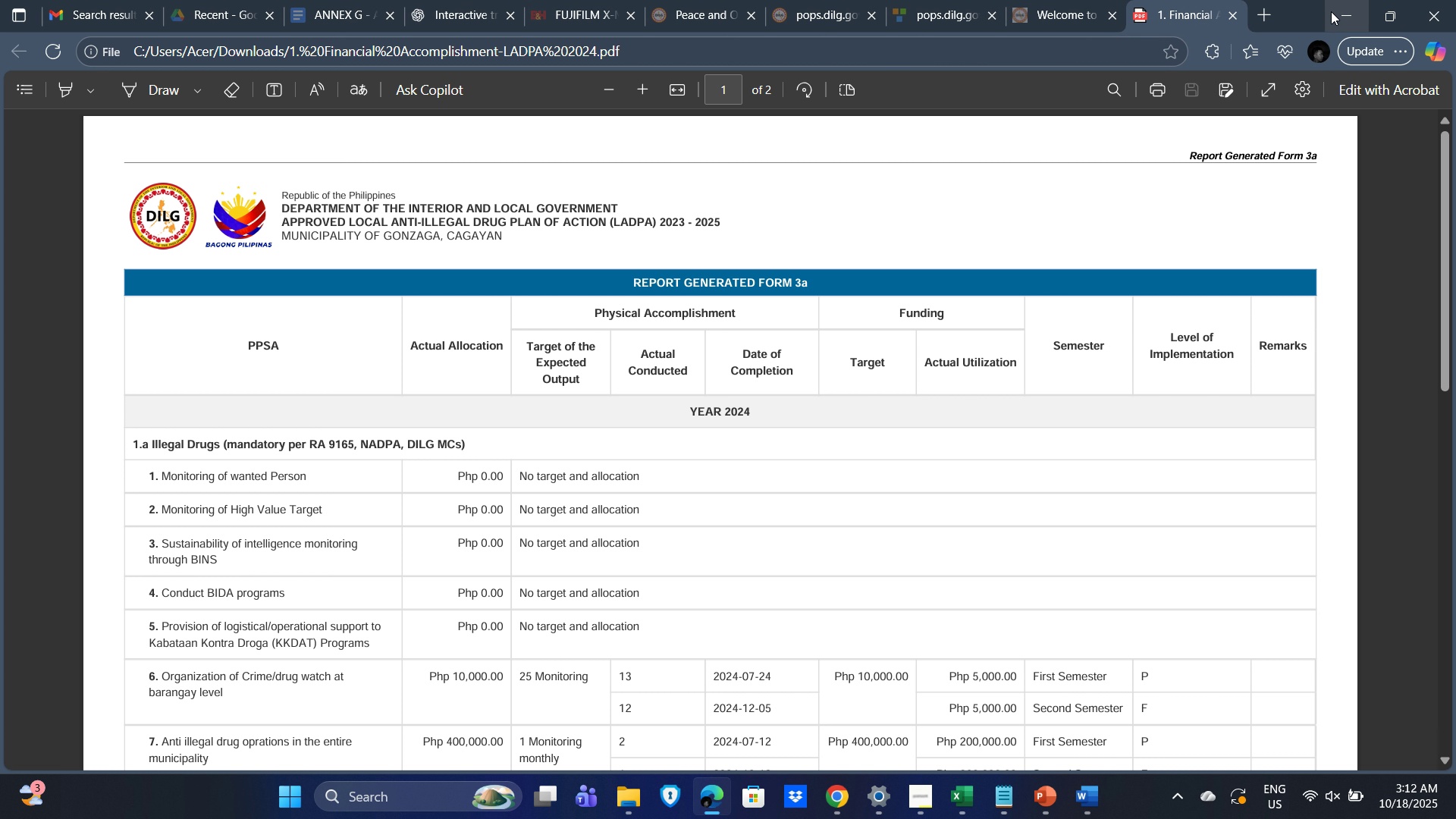 
left_click([1331, 11])
 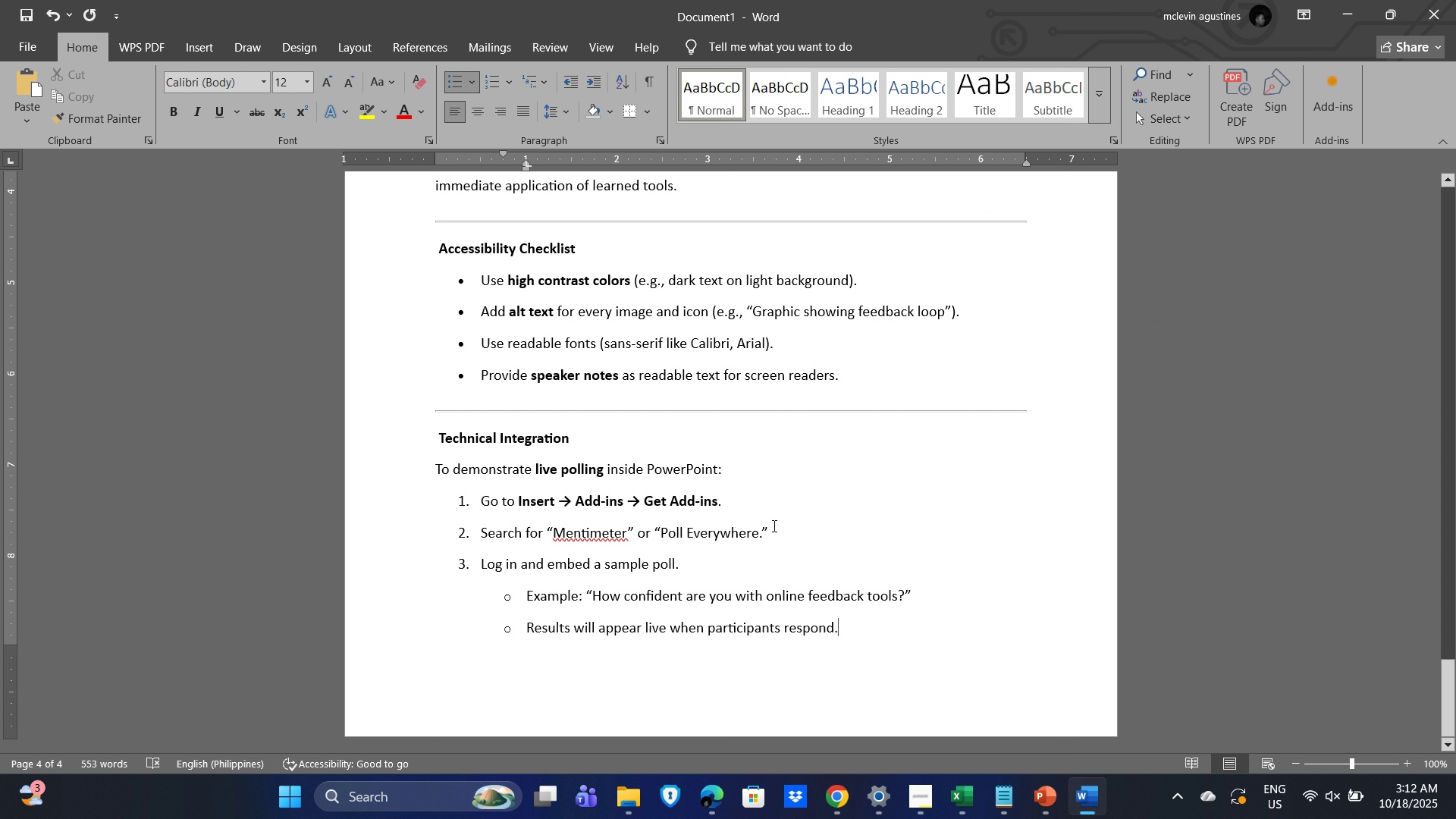 
scroll: coordinate [811, 505], scroll_direction: down, amount: 4.0
 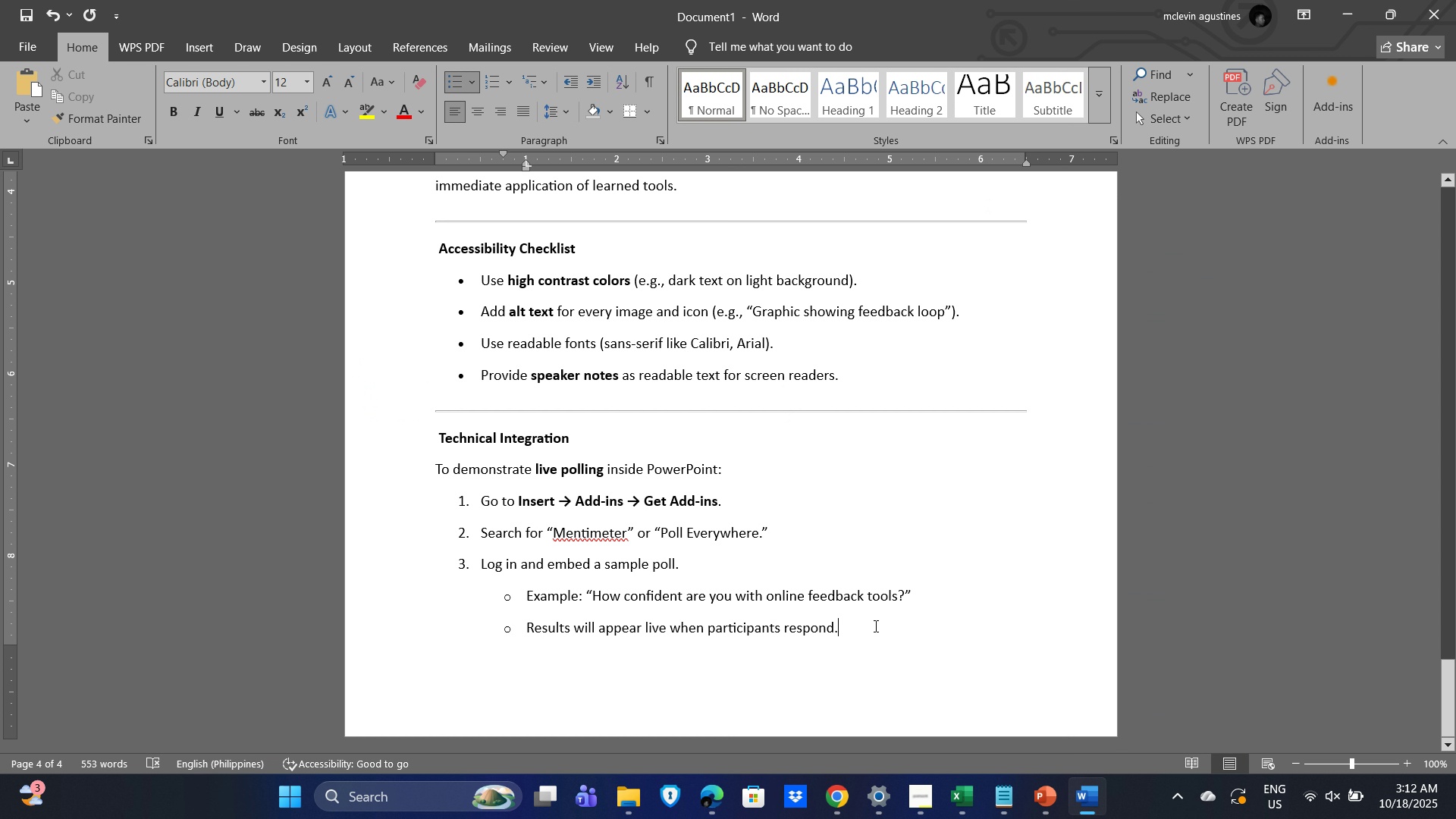 
scroll: coordinate [956, 467], scroll_direction: up, amount: 33.0
 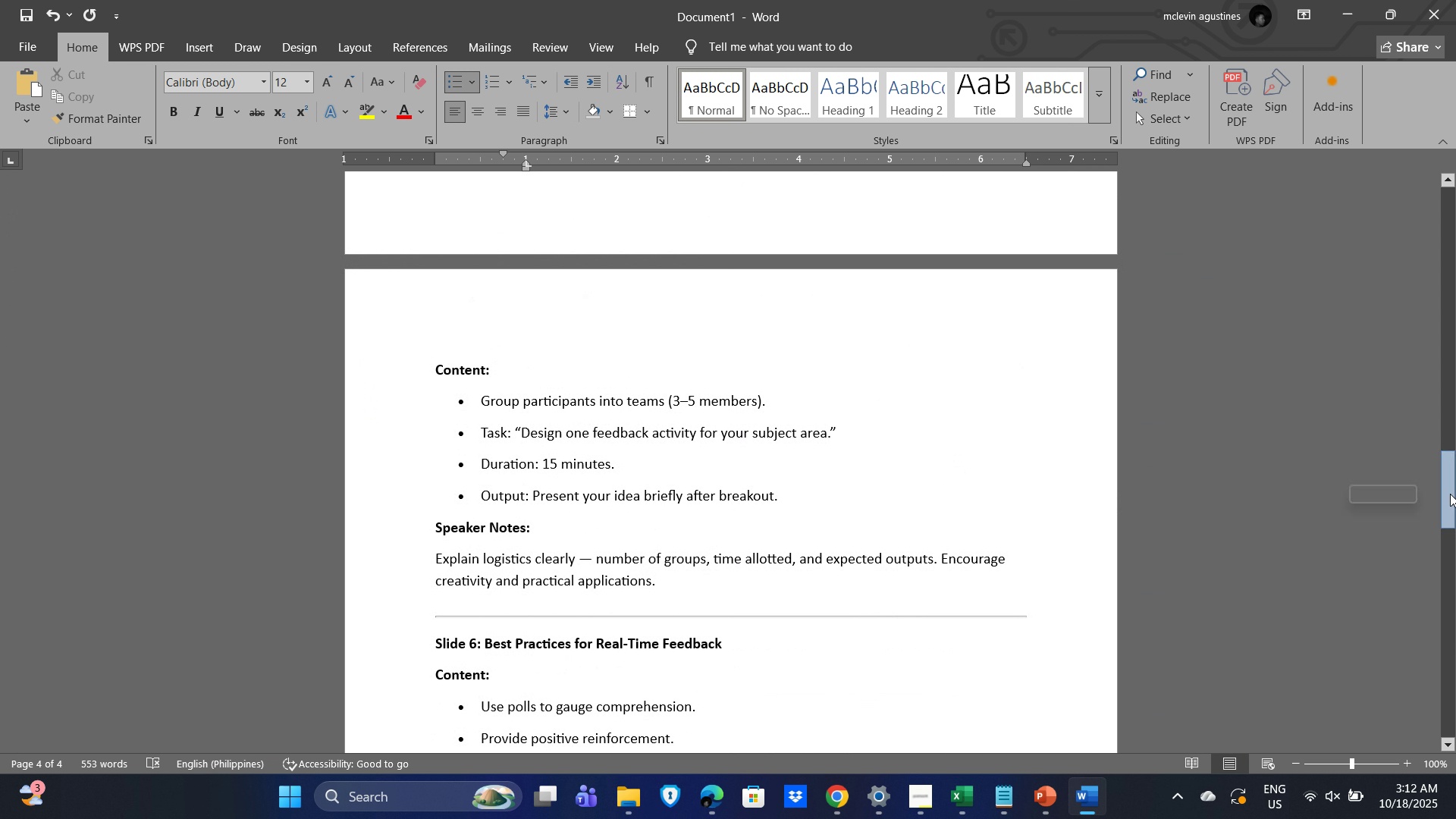 
left_click_drag(start_coordinate=[1450, 494], to_coordinate=[1454, 689])
 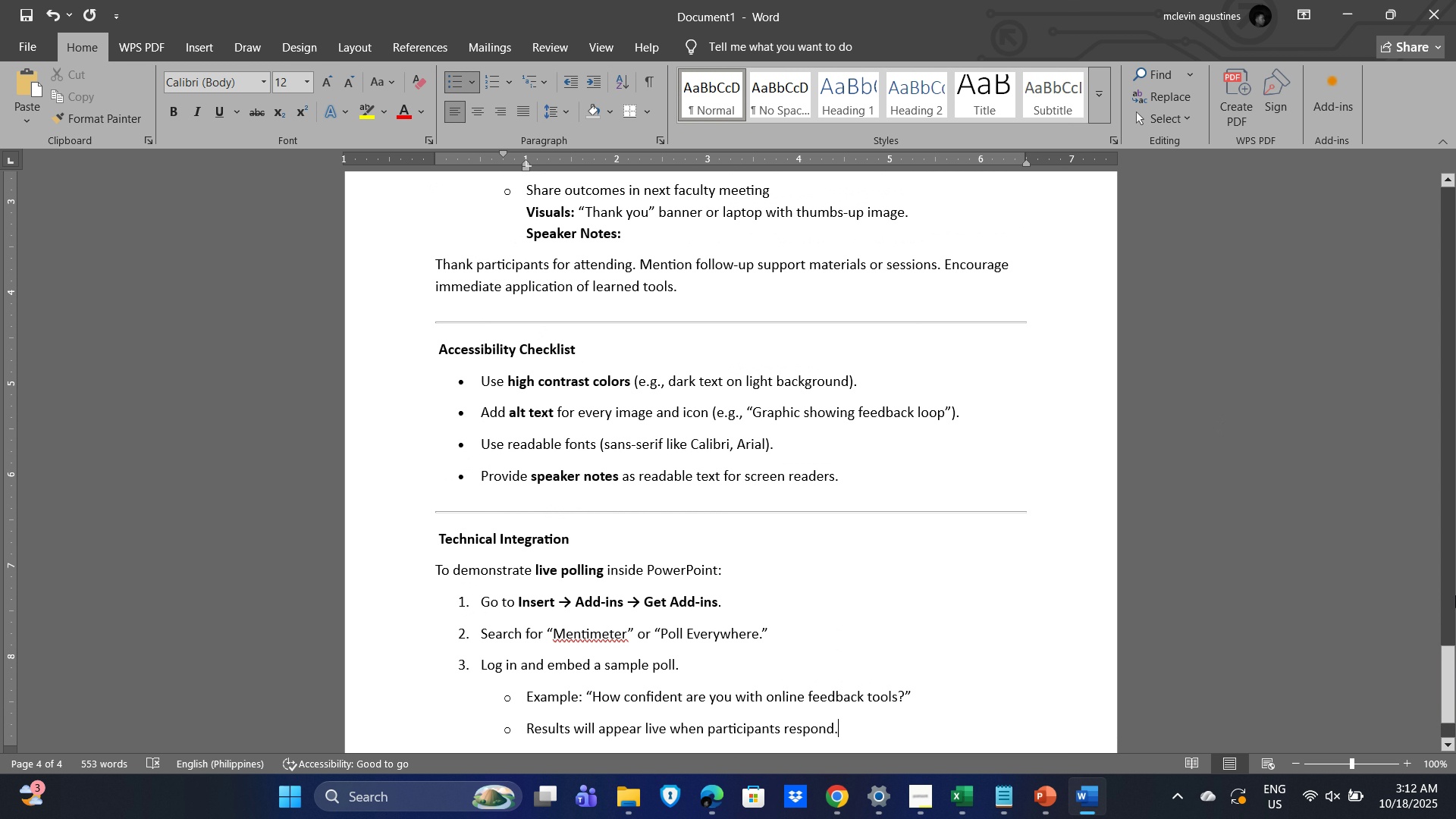 
left_click_drag(start_coordinate=[1455, 651], to_coordinate=[1419, 158])
 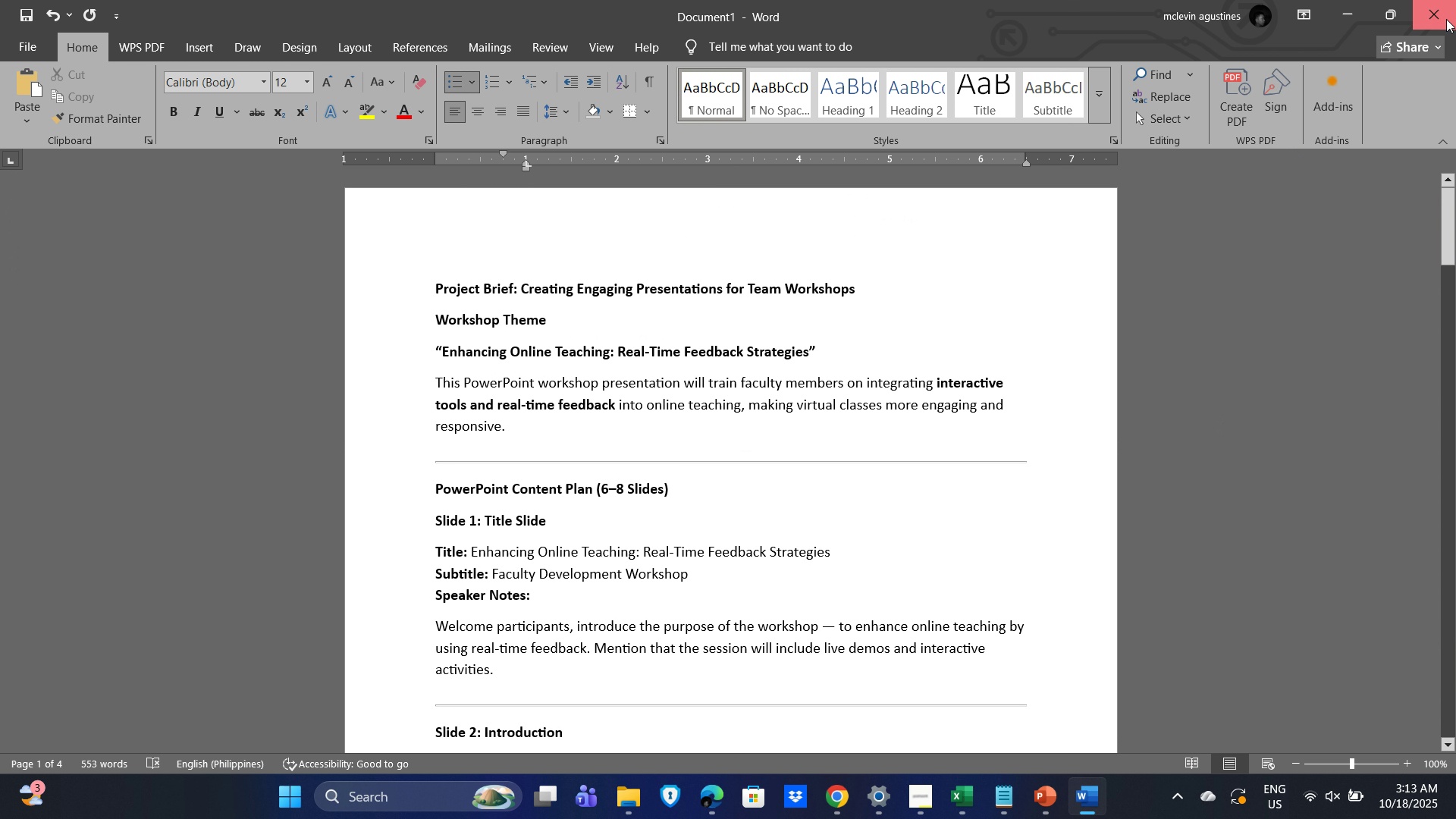 
left_click([1446, 19])
 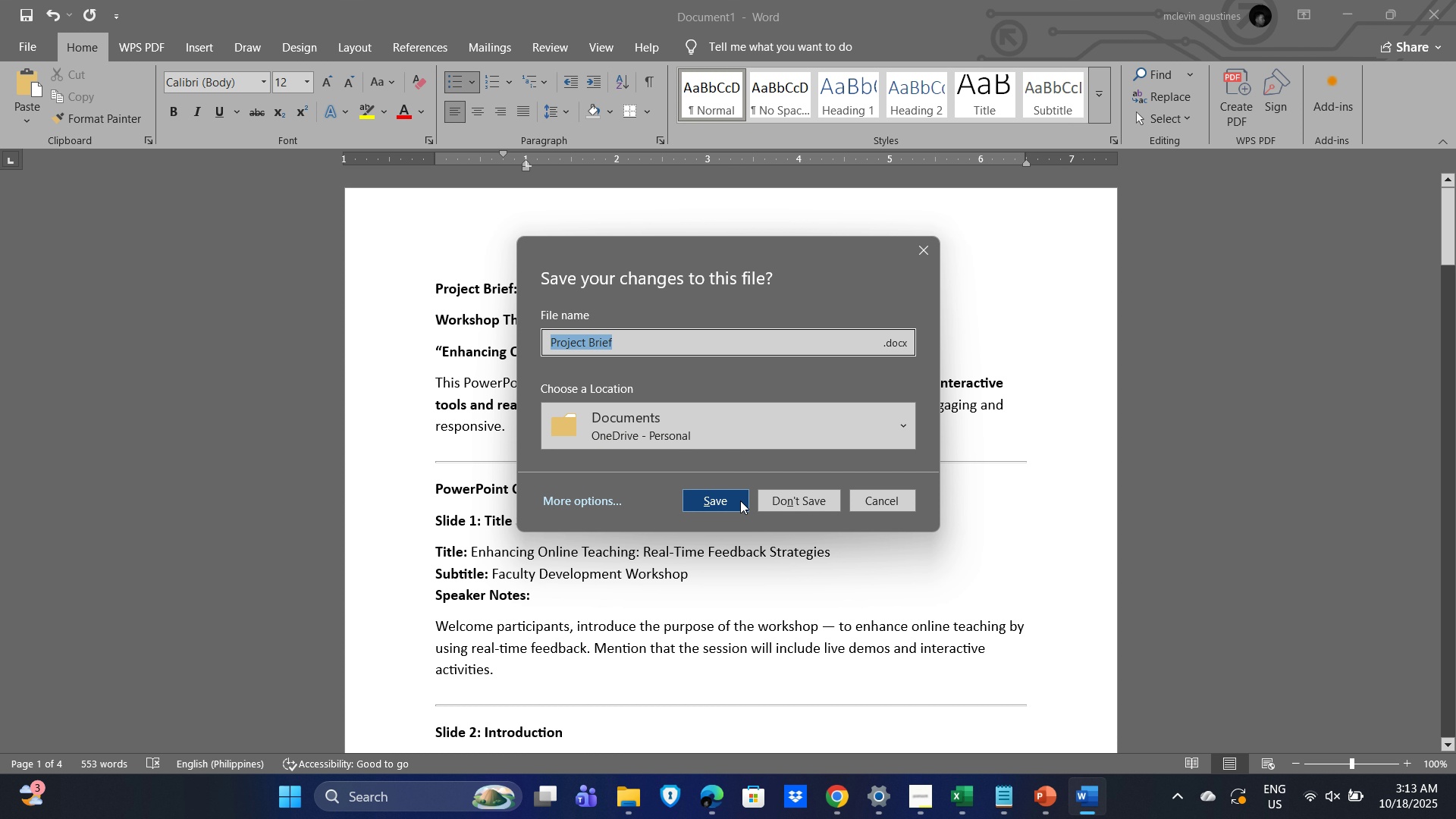 
left_click([740, 500])
 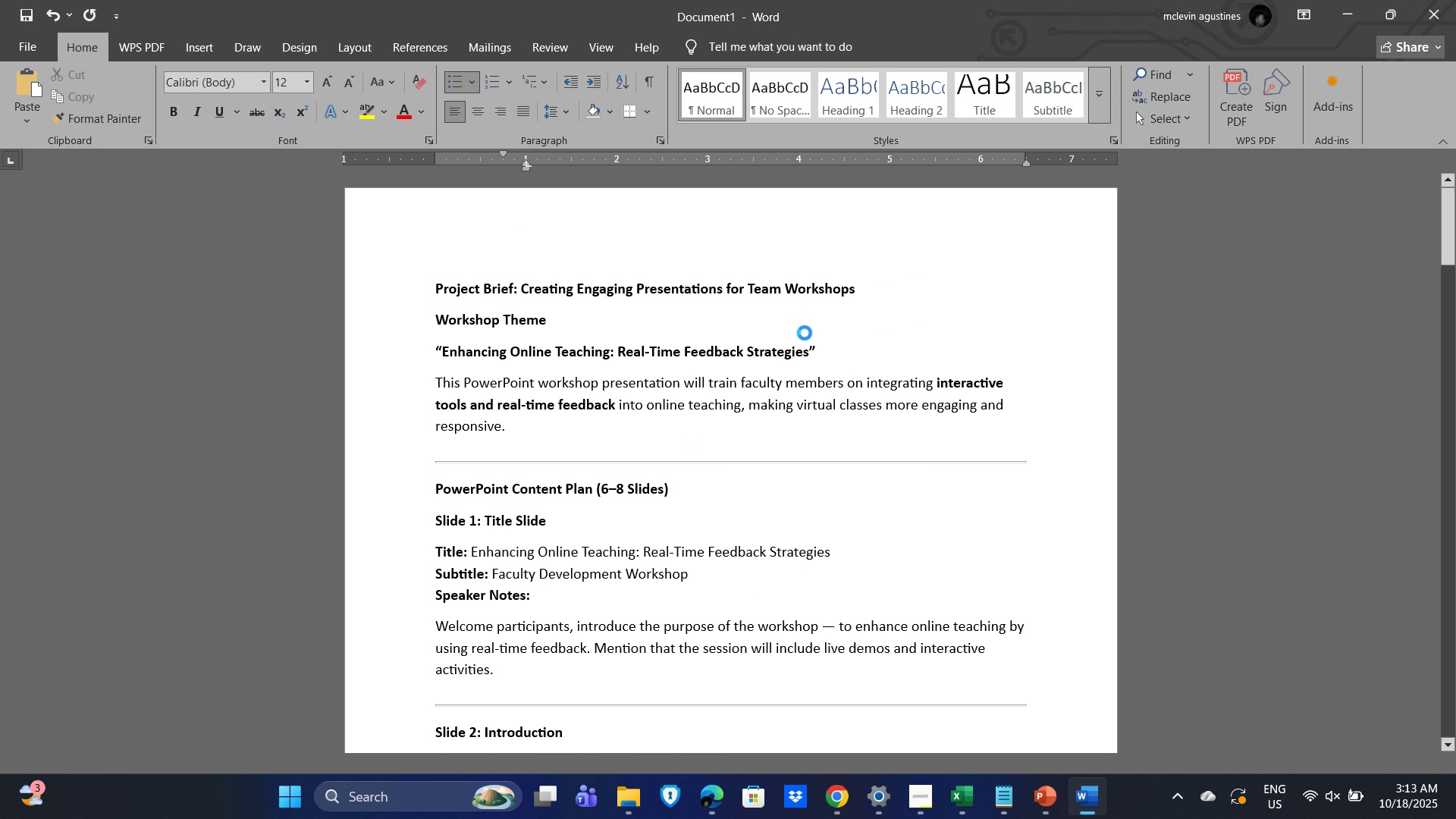 
wait(5.26)
 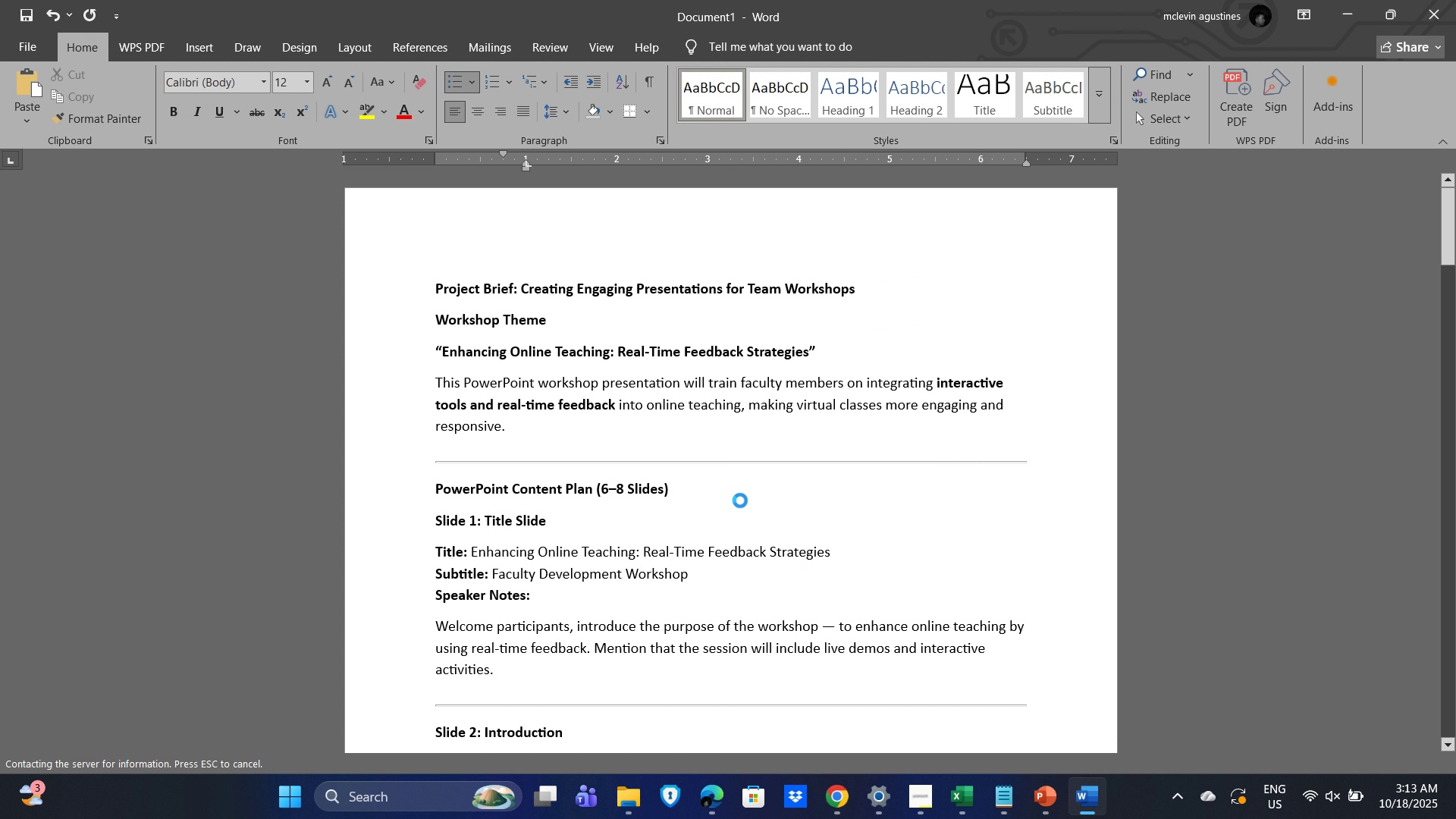 
key(Alt+Tab)
 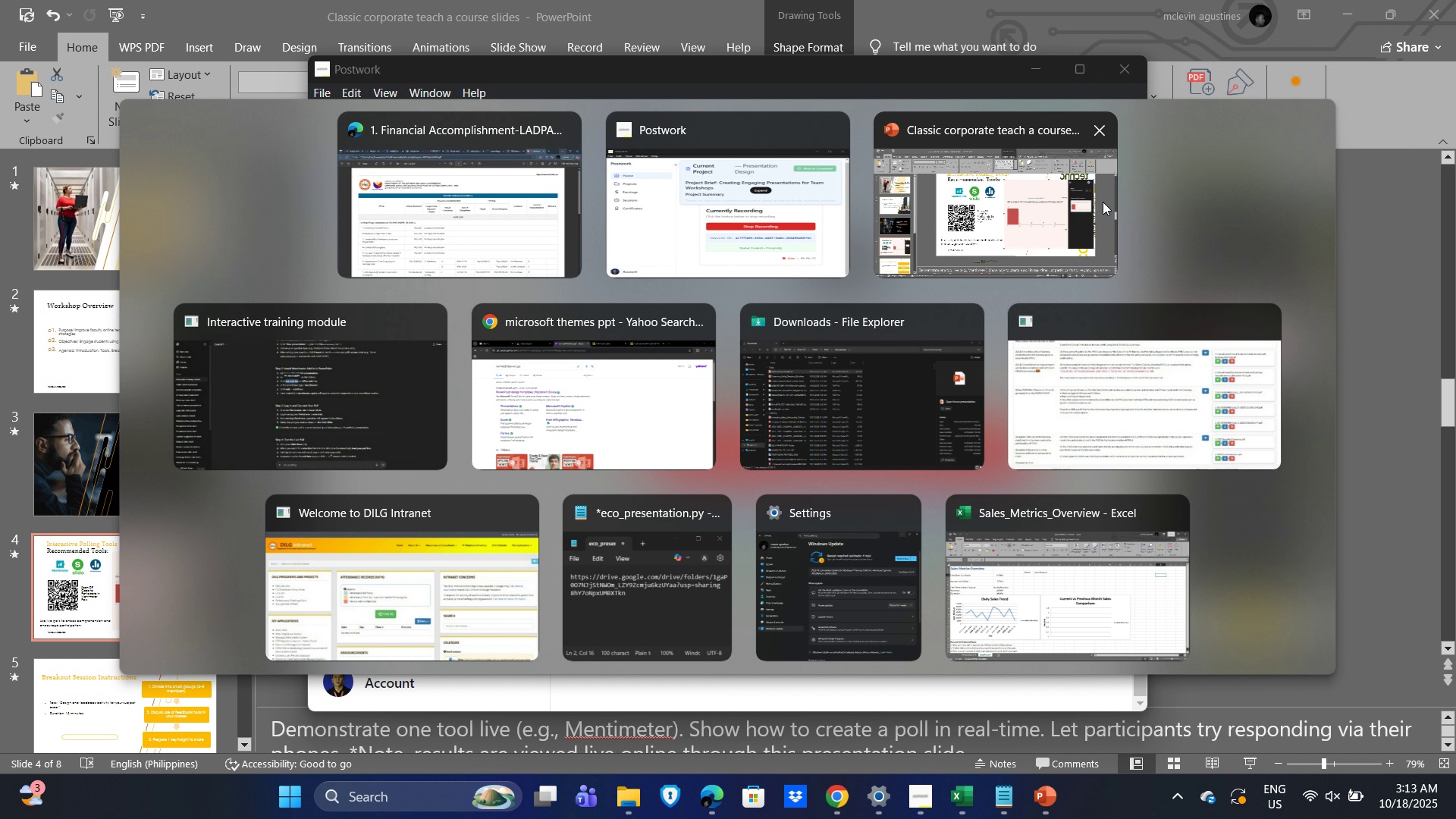 
left_click([1041, 214])
 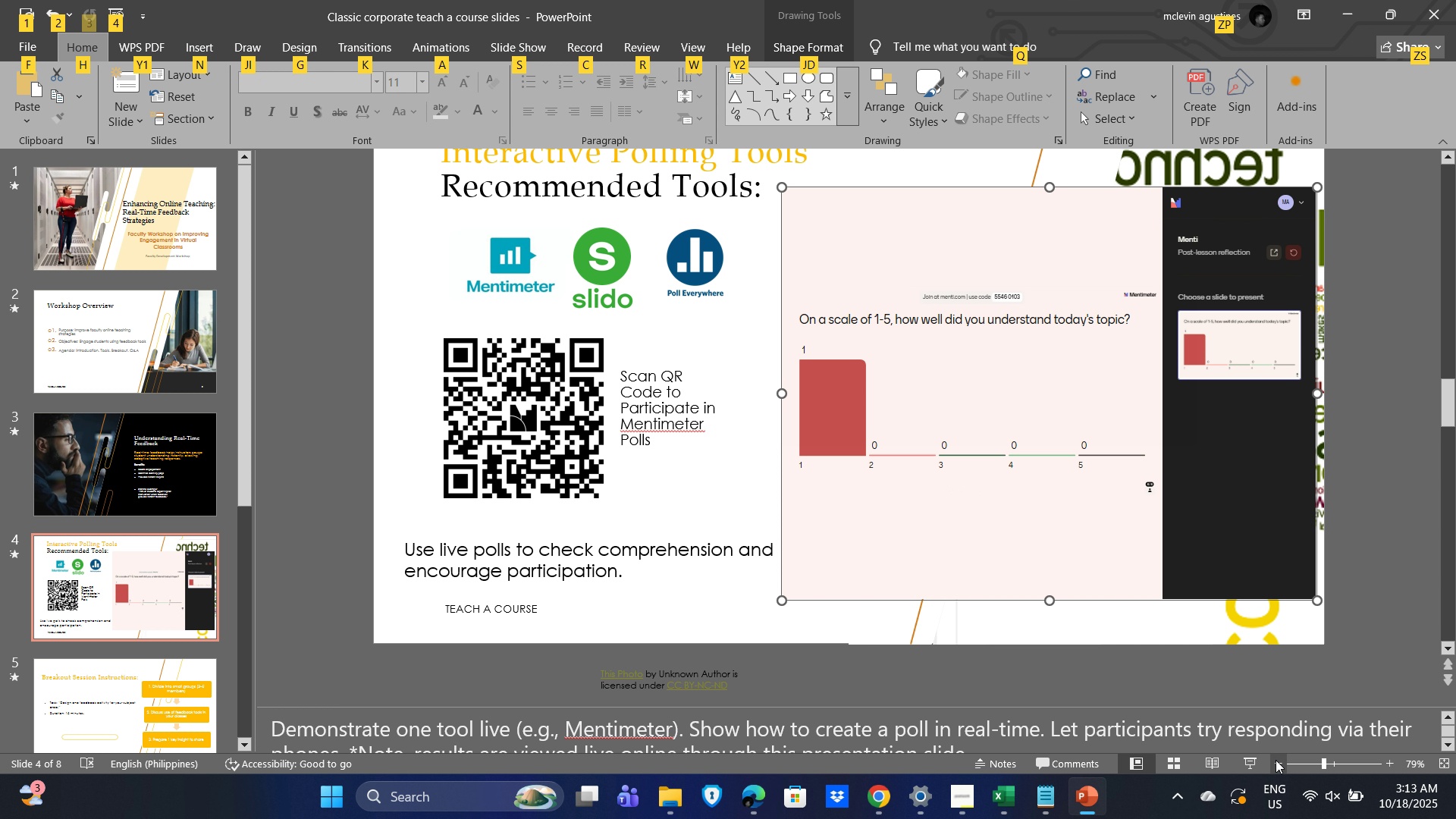 
left_click([1250, 763])
 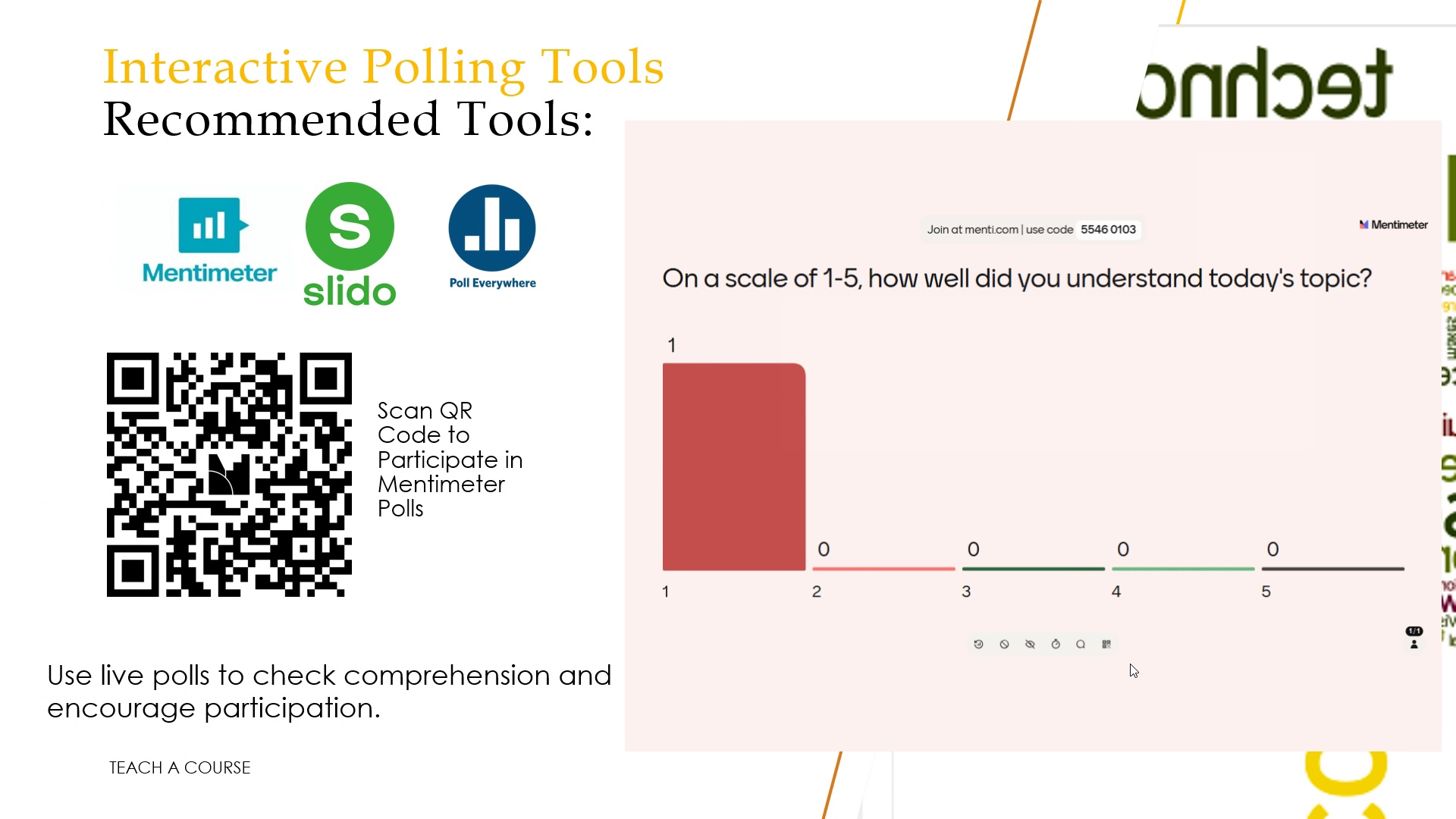 
wait(7.01)
 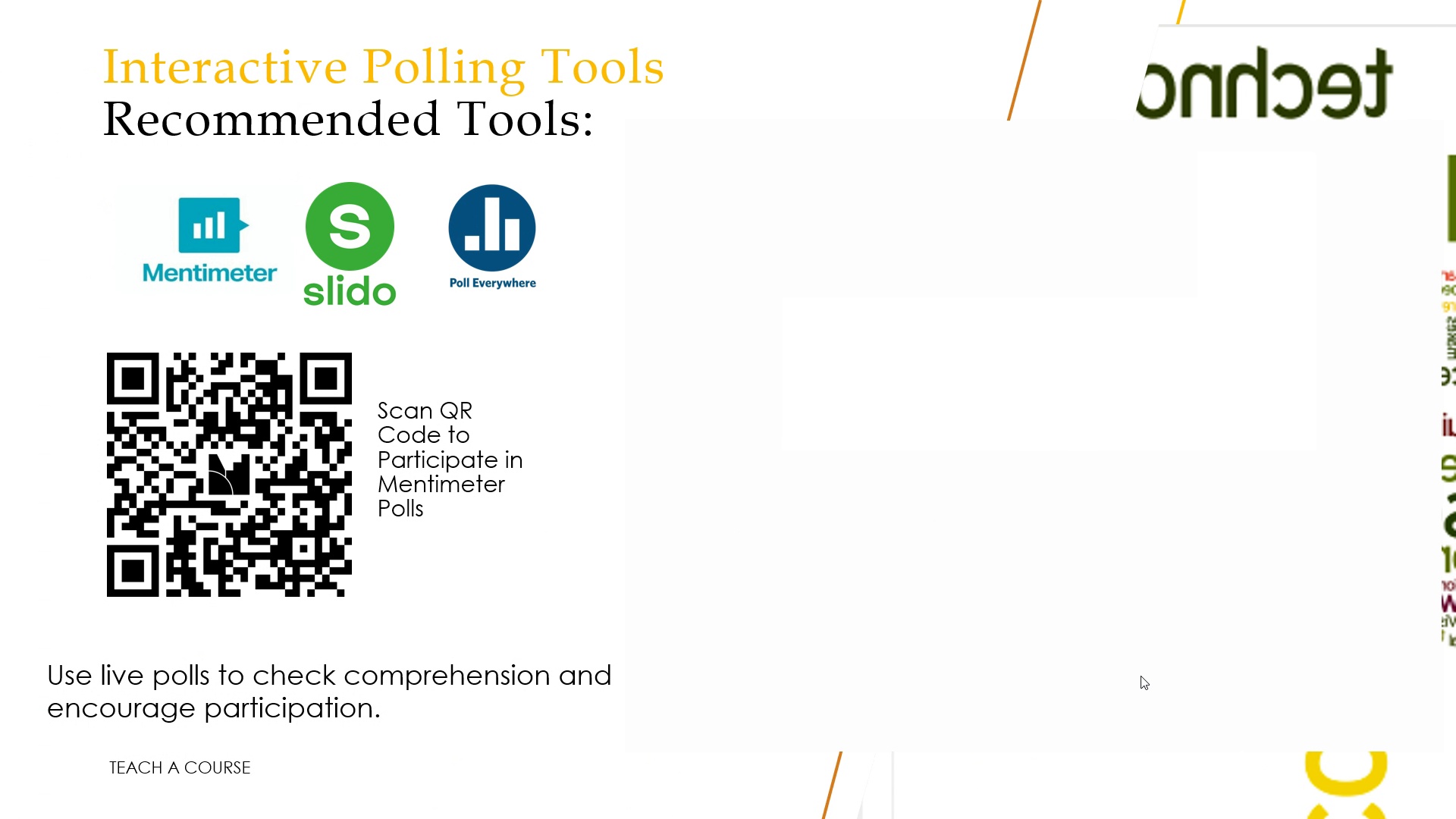 
key(ArrowRight)
 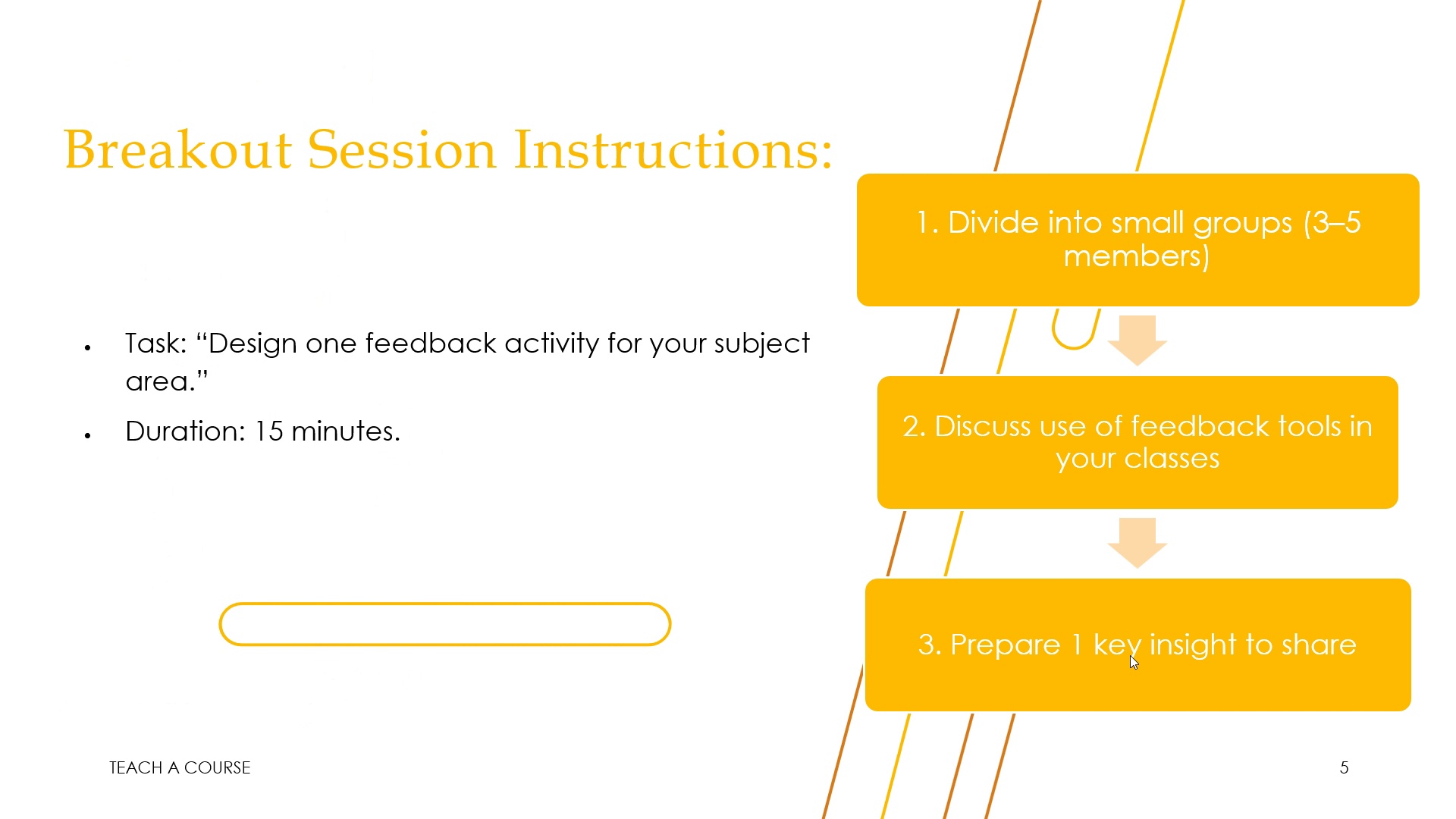 
key(ArrowRight)
 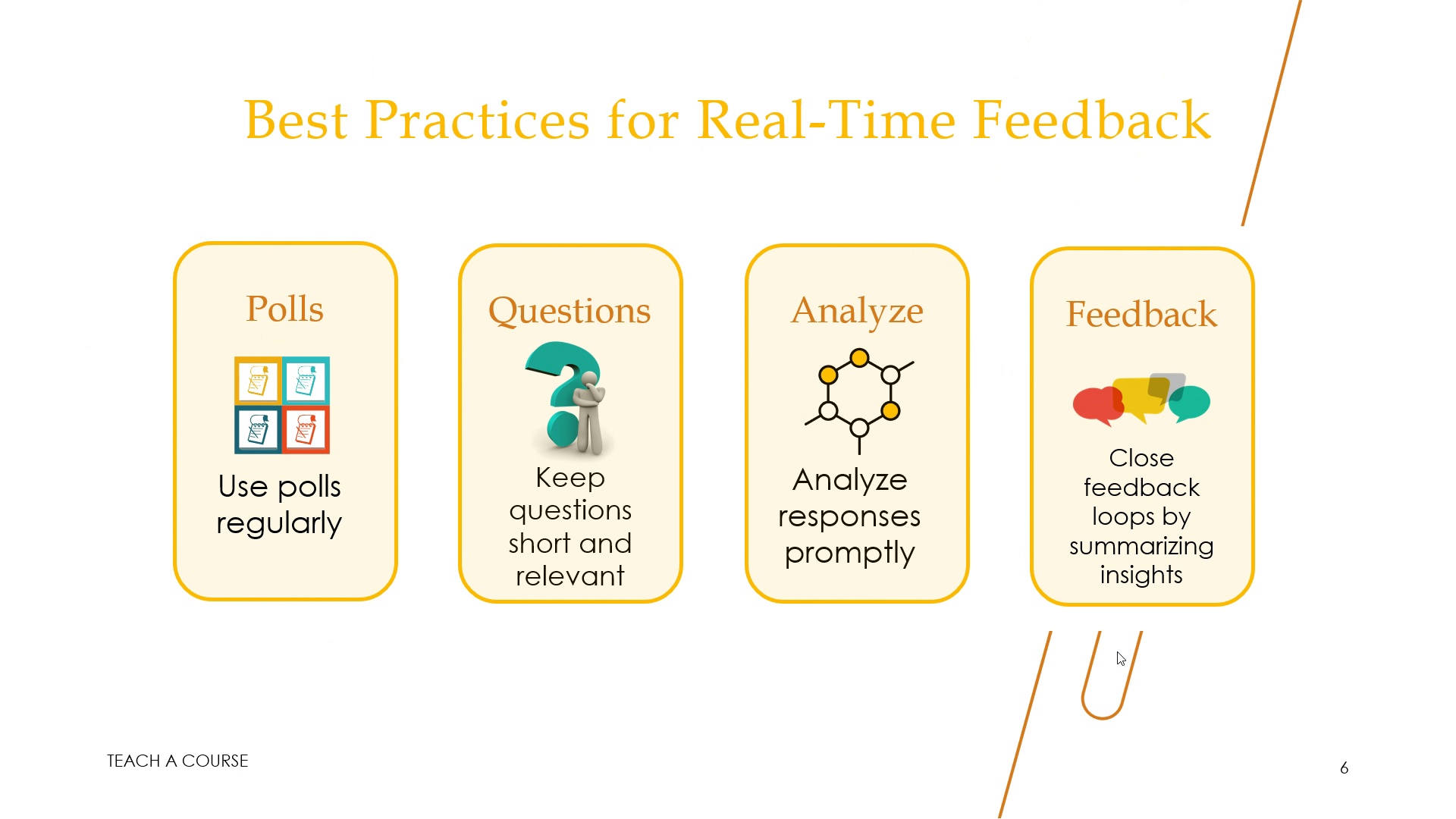 
key(ArrowRight)
 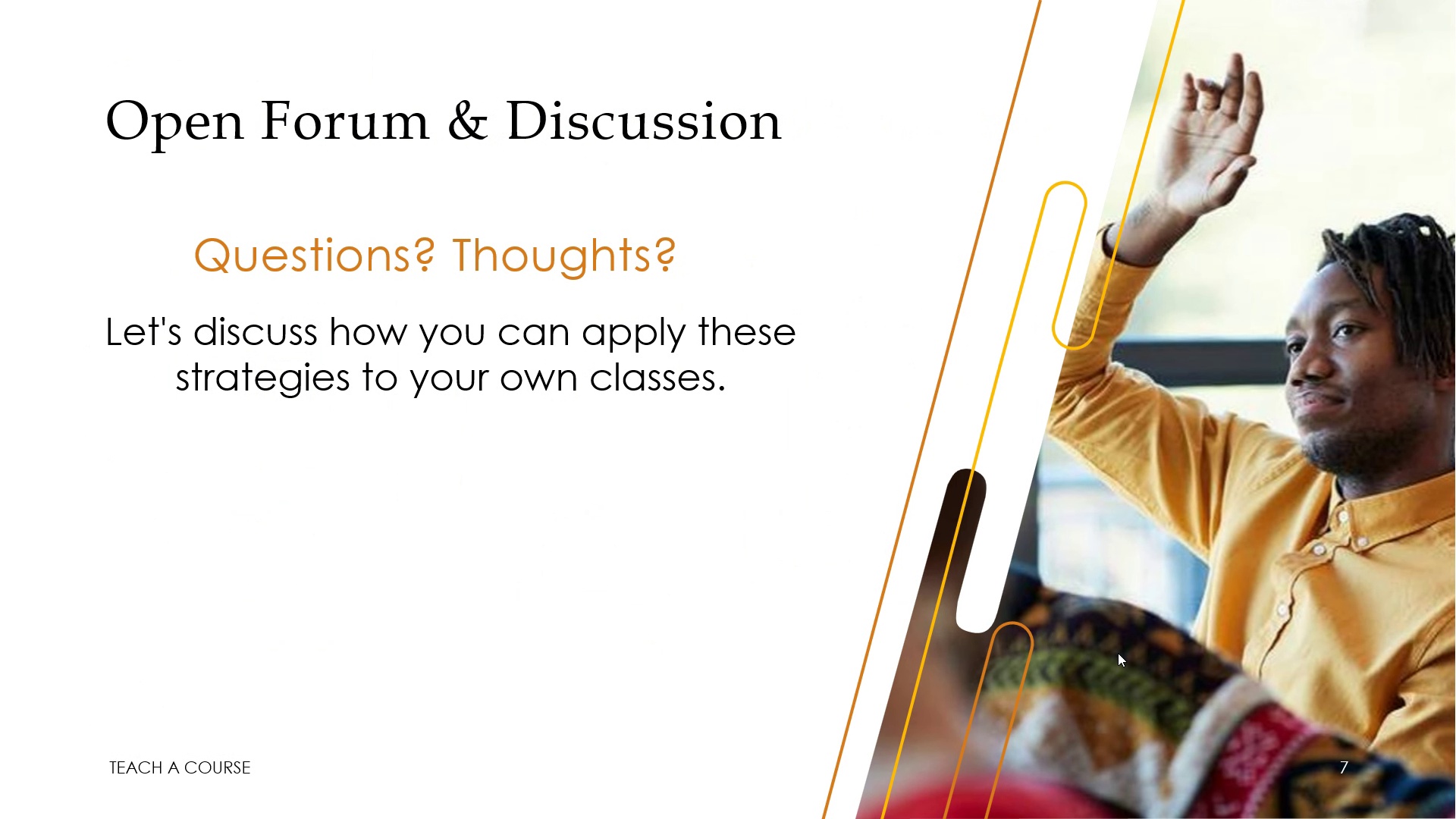 
key(ArrowRight)
 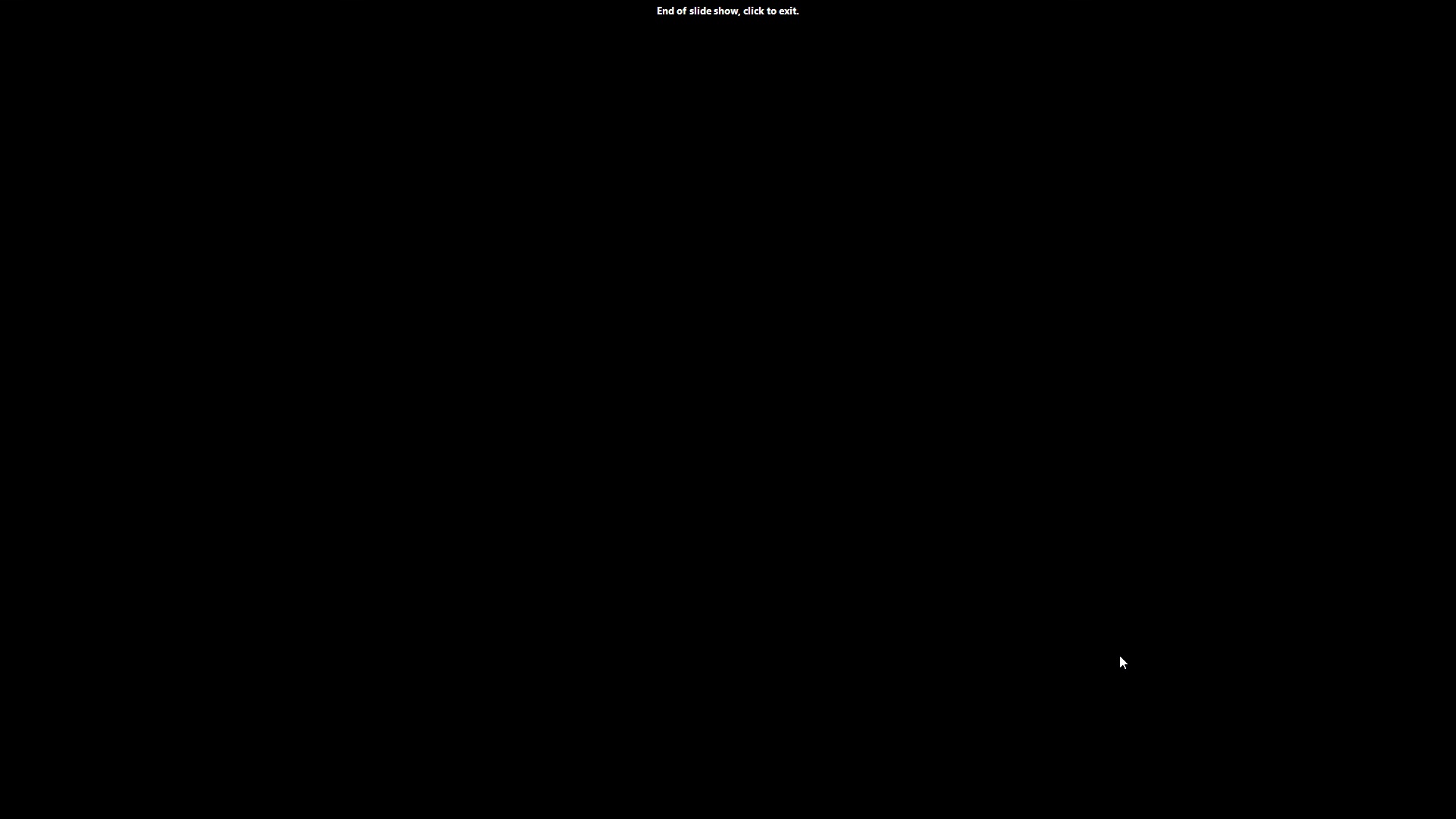 
key(ArrowRight)
 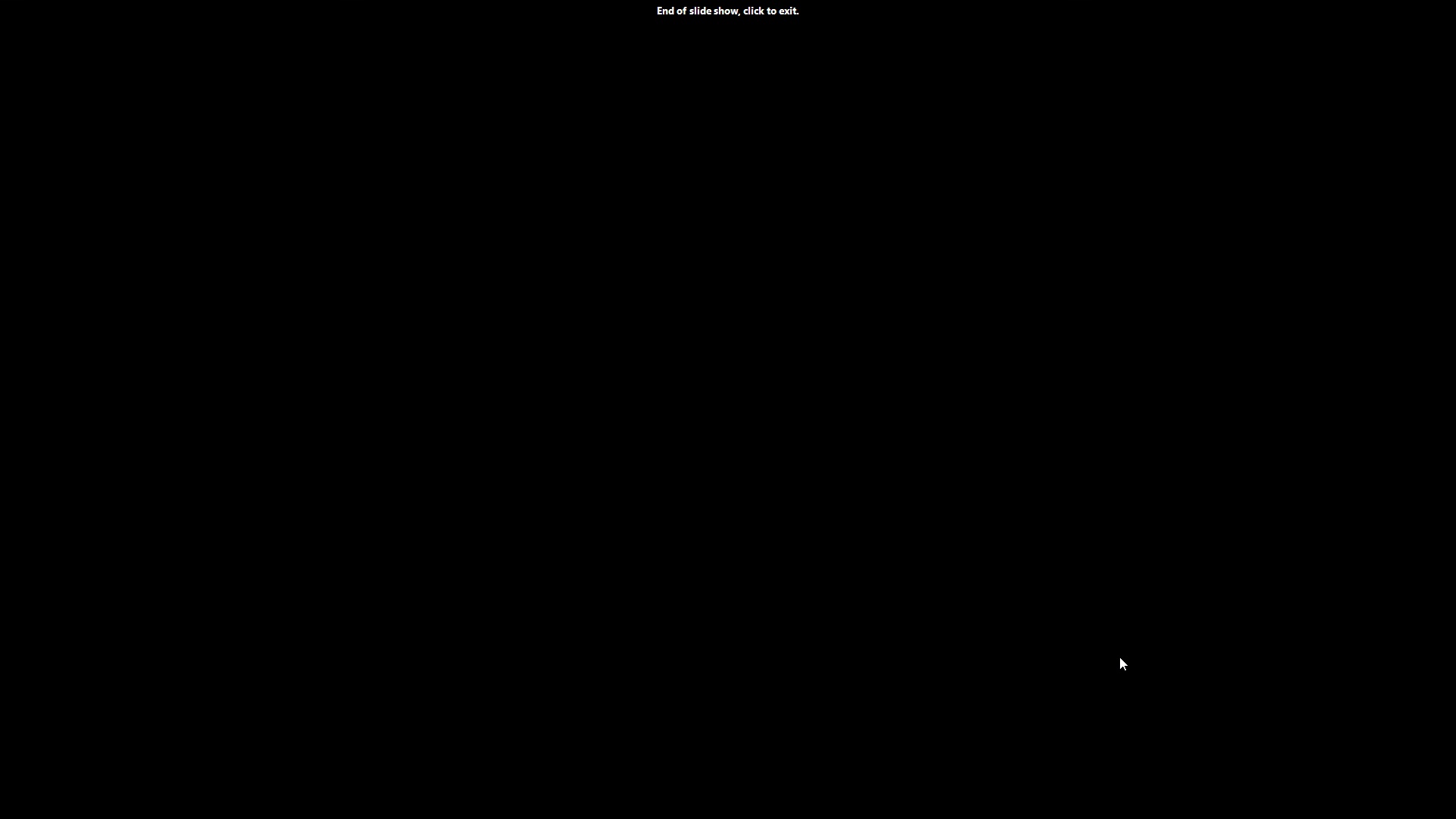 
key(Escape)
 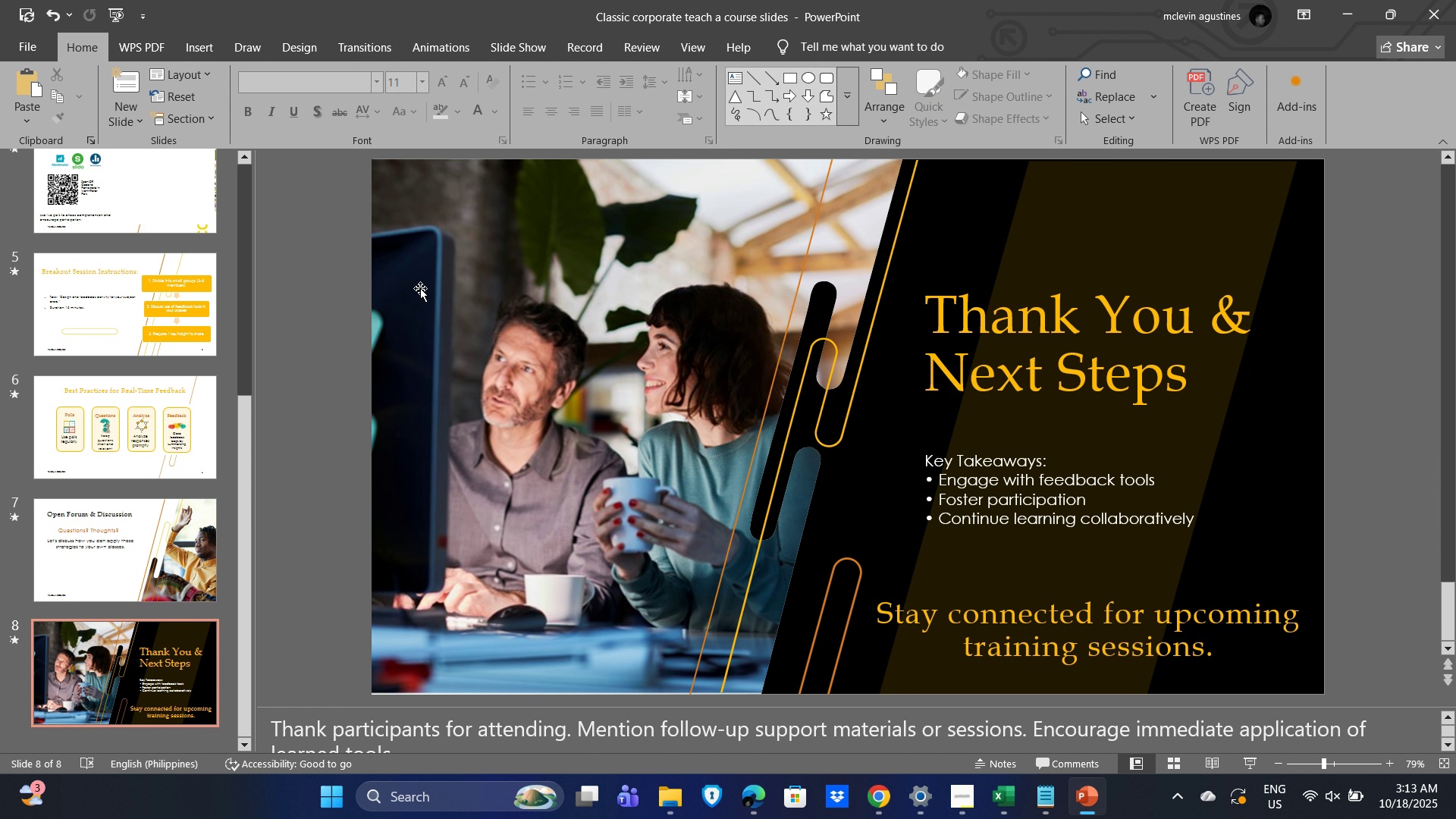 
scroll: coordinate [556, 391], scroll_direction: up, amount: 8.0
 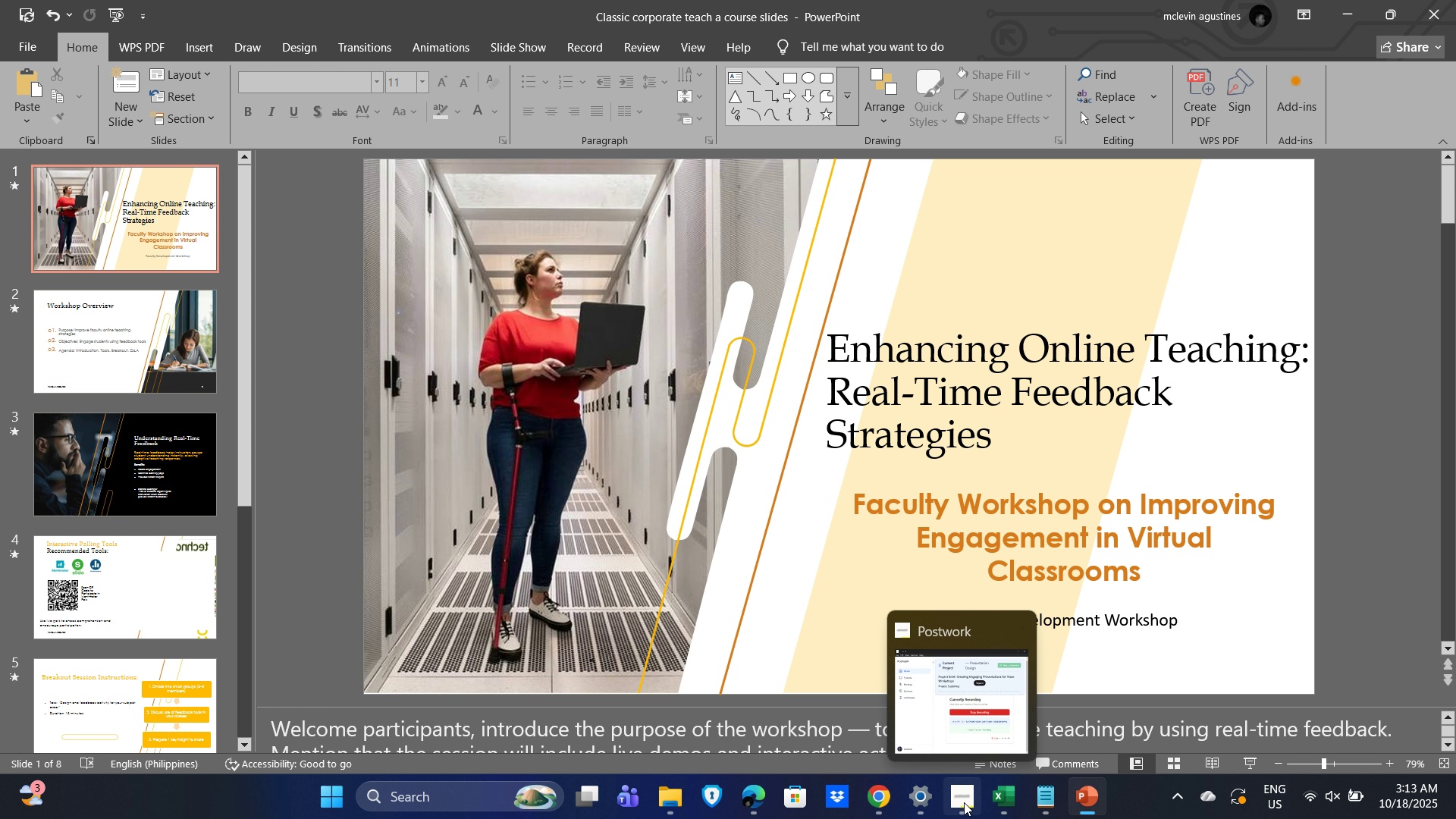 
wait(16.26)
 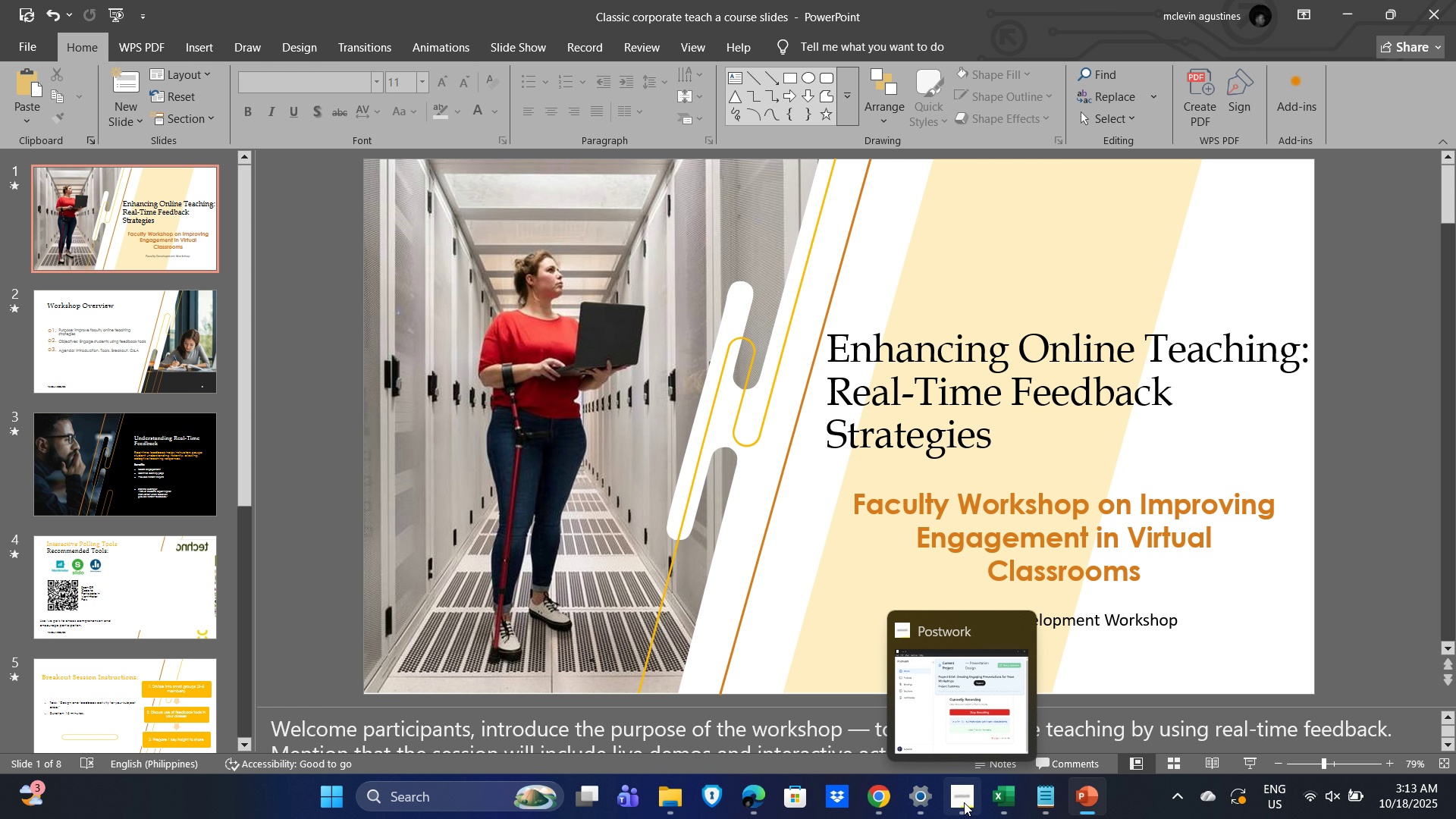 
left_click([935, 695])
 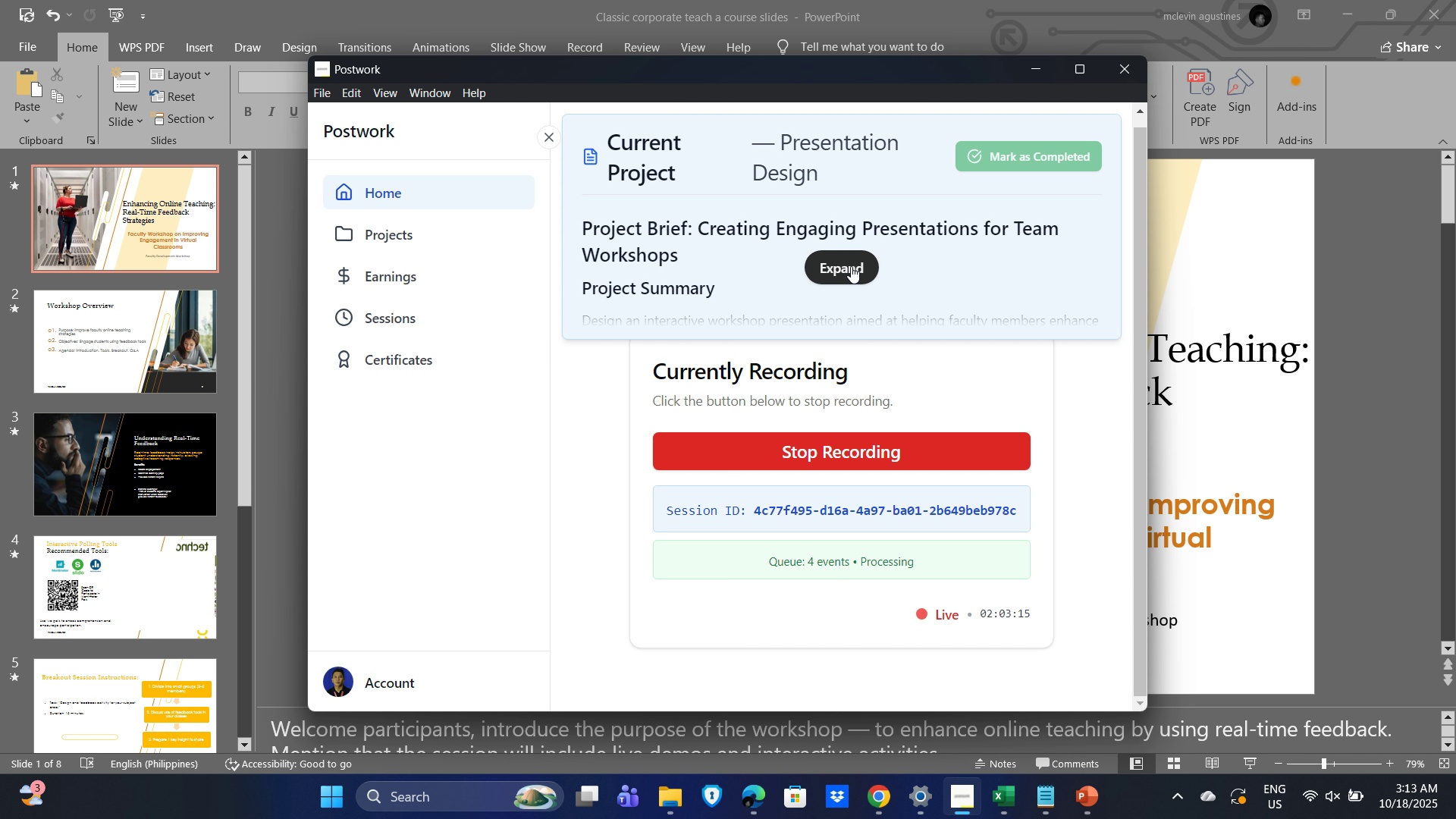 
left_click([851, 266])
 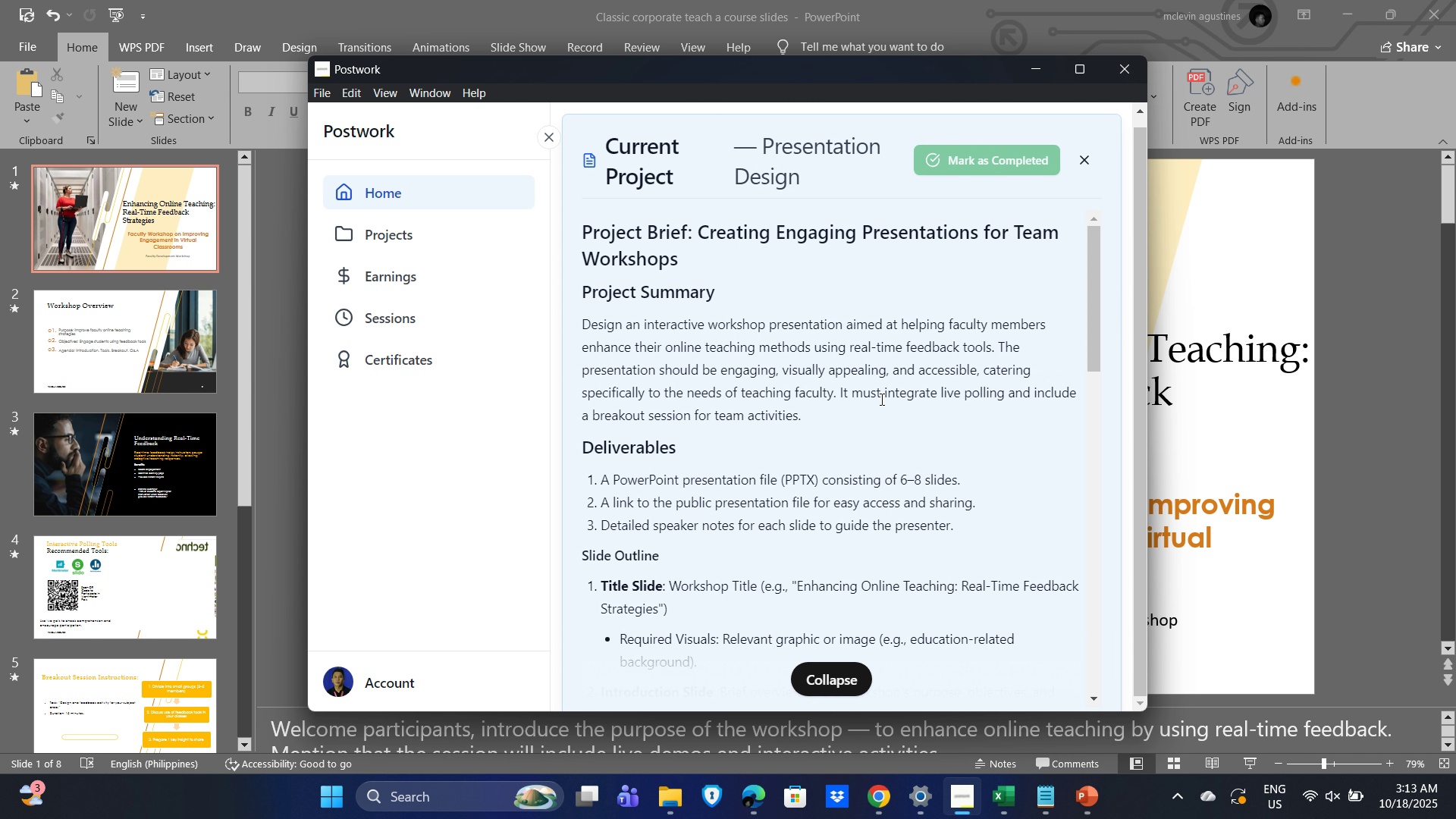 
scroll: coordinate [856, 427], scroll_direction: down, amount: 8.0
 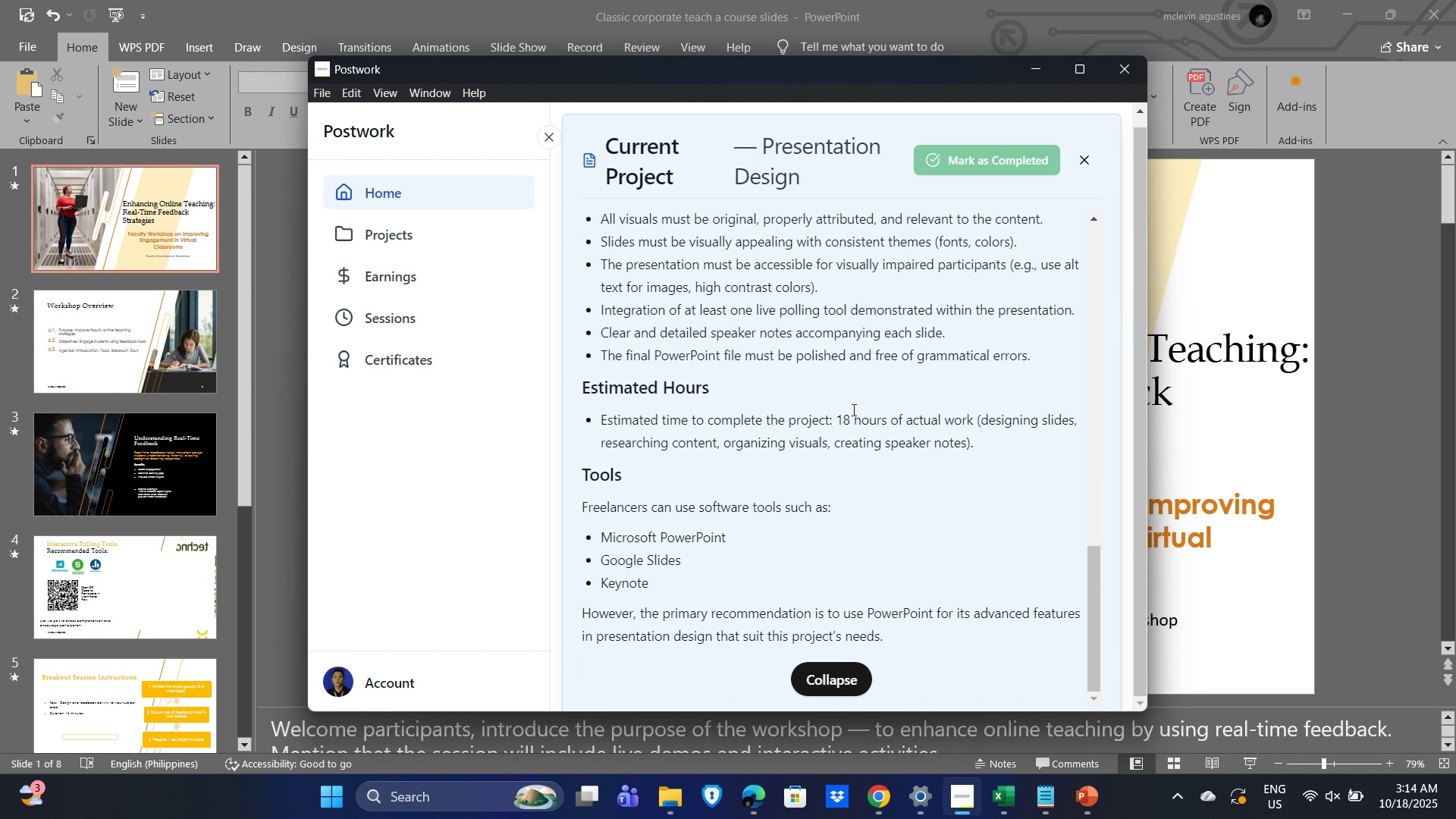 
scroll: coordinate [857, 413], scroll_direction: up, amount: 16.0
 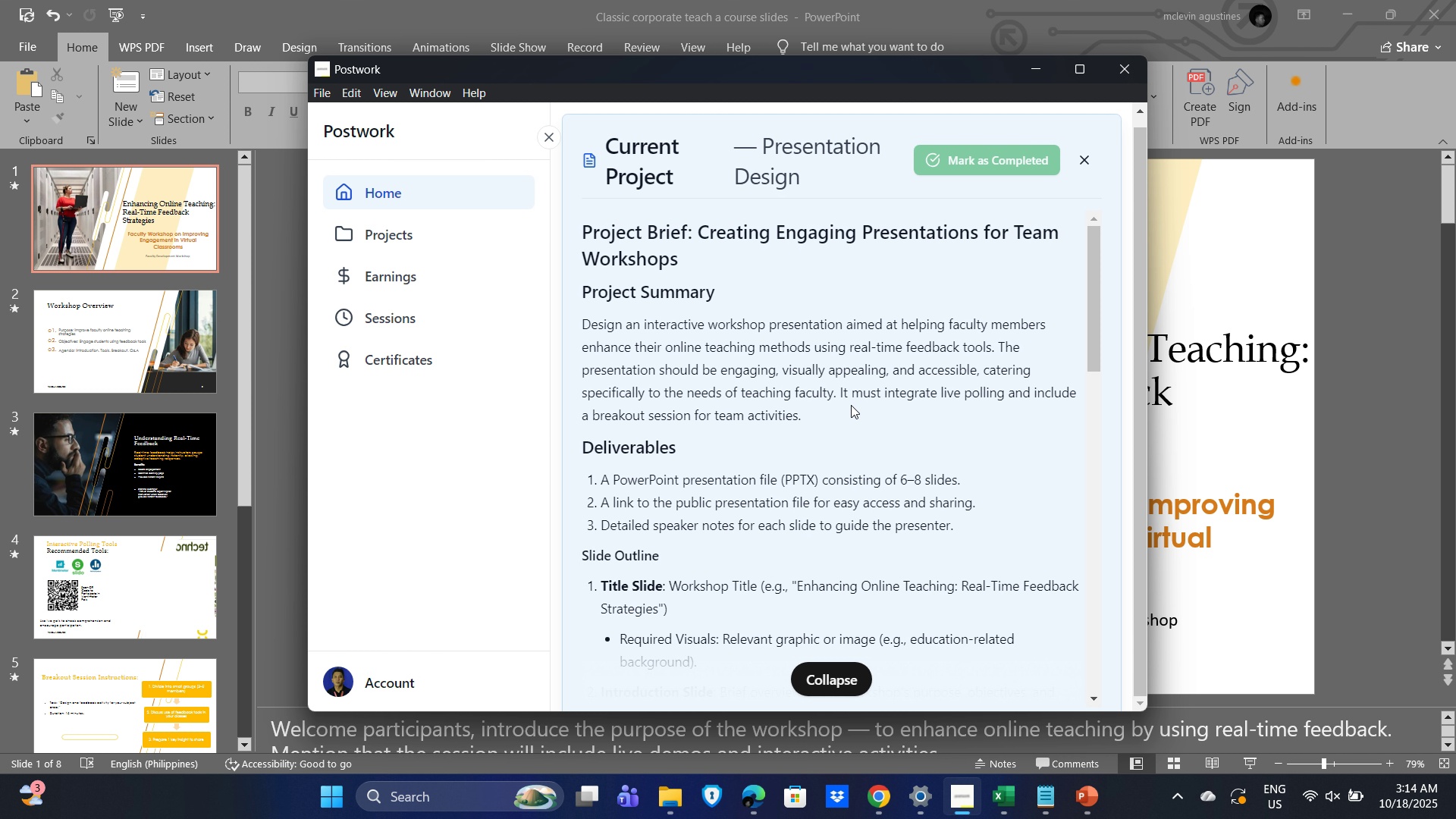 
wait(8.92)
 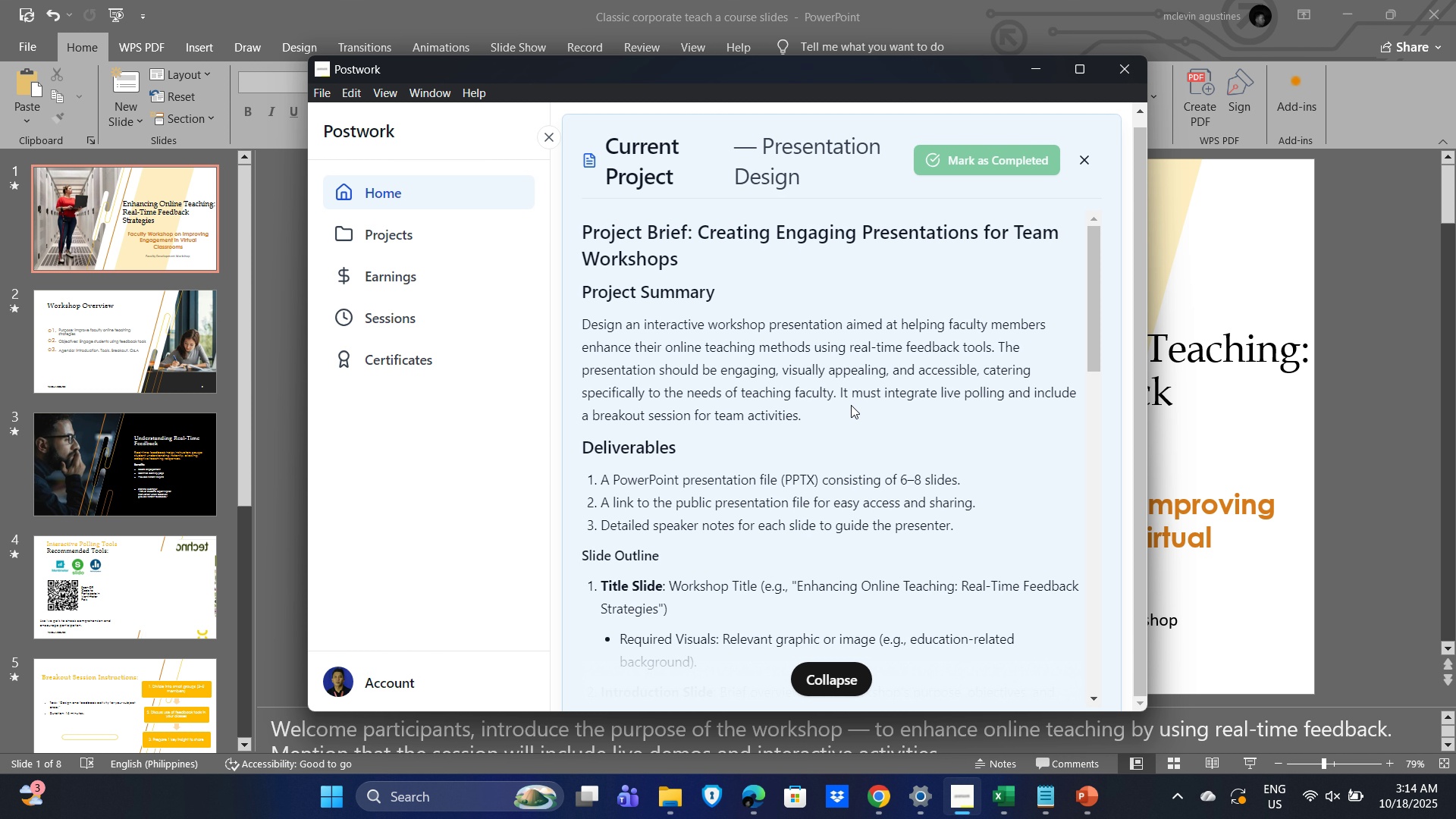 
scroll: coordinate [843, 384], scroll_direction: none, amount: 0.0
 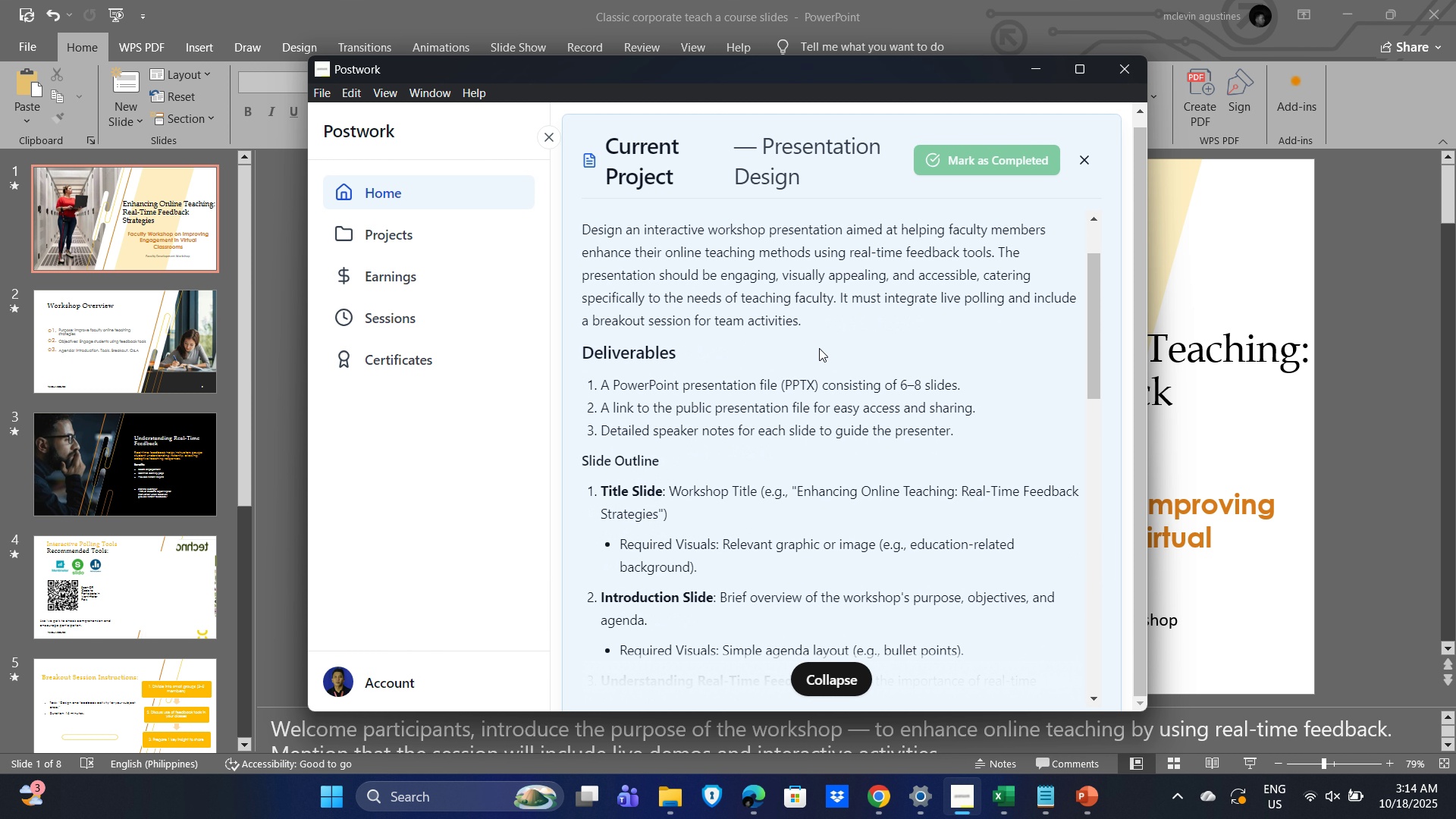 
scroll: coordinate [833, 354], scroll_direction: down, amount: 14.0
 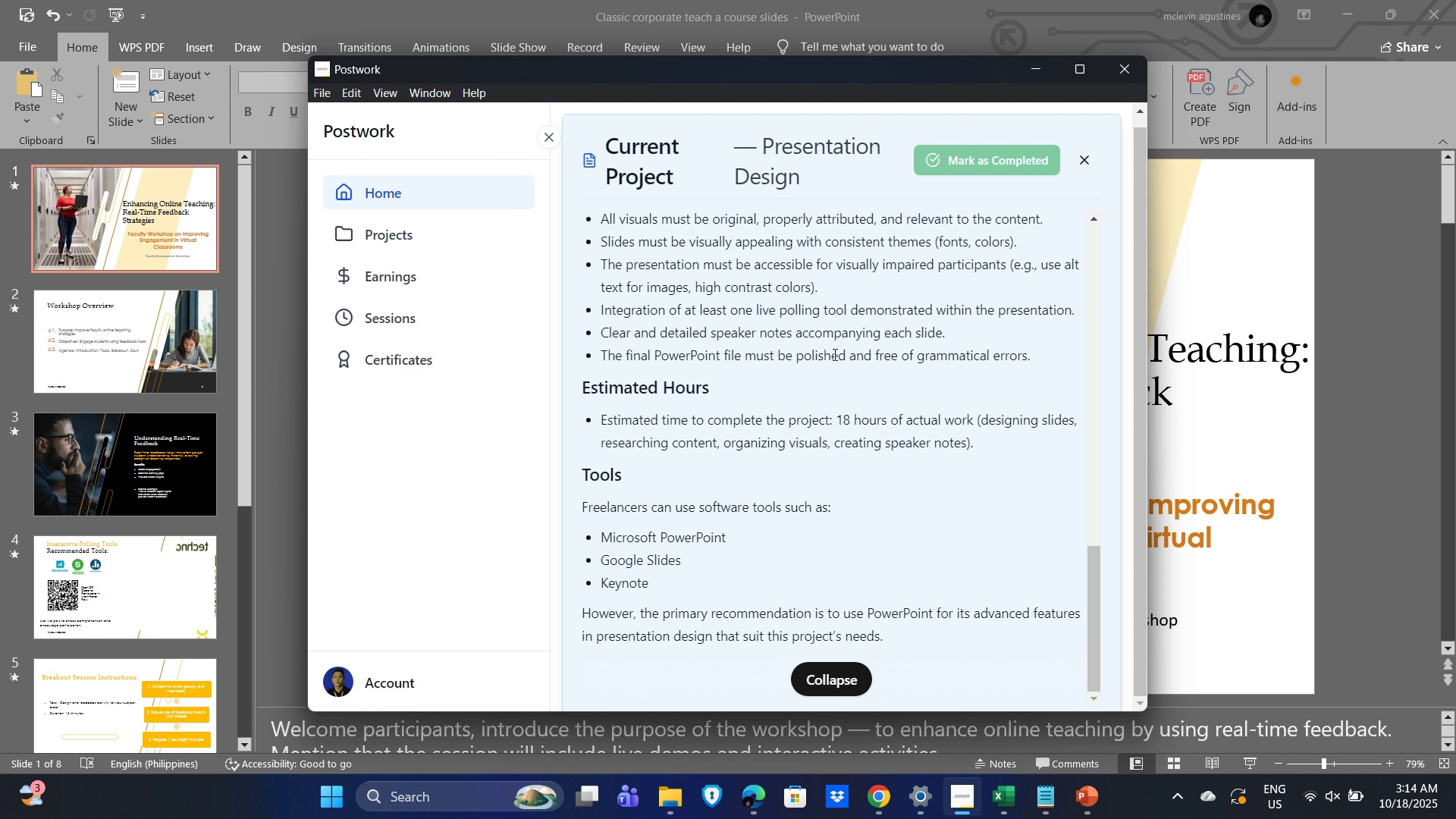 
scroll: coordinate [849, 348], scroll_direction: up, amount: 17.0
 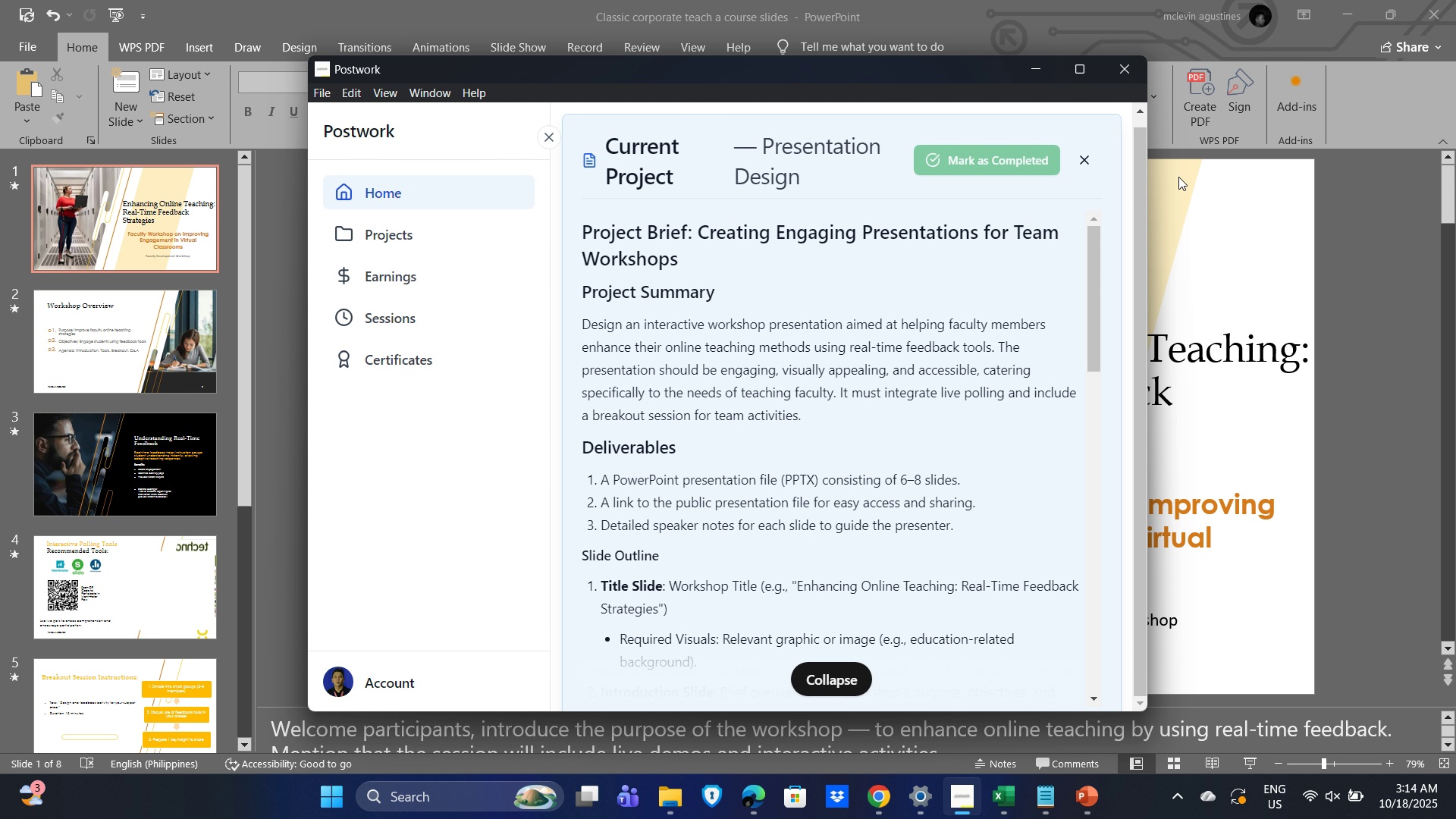 
left_click_drag(start_coordinate=[1095, 243], to_coordinate=[1065, 592])
 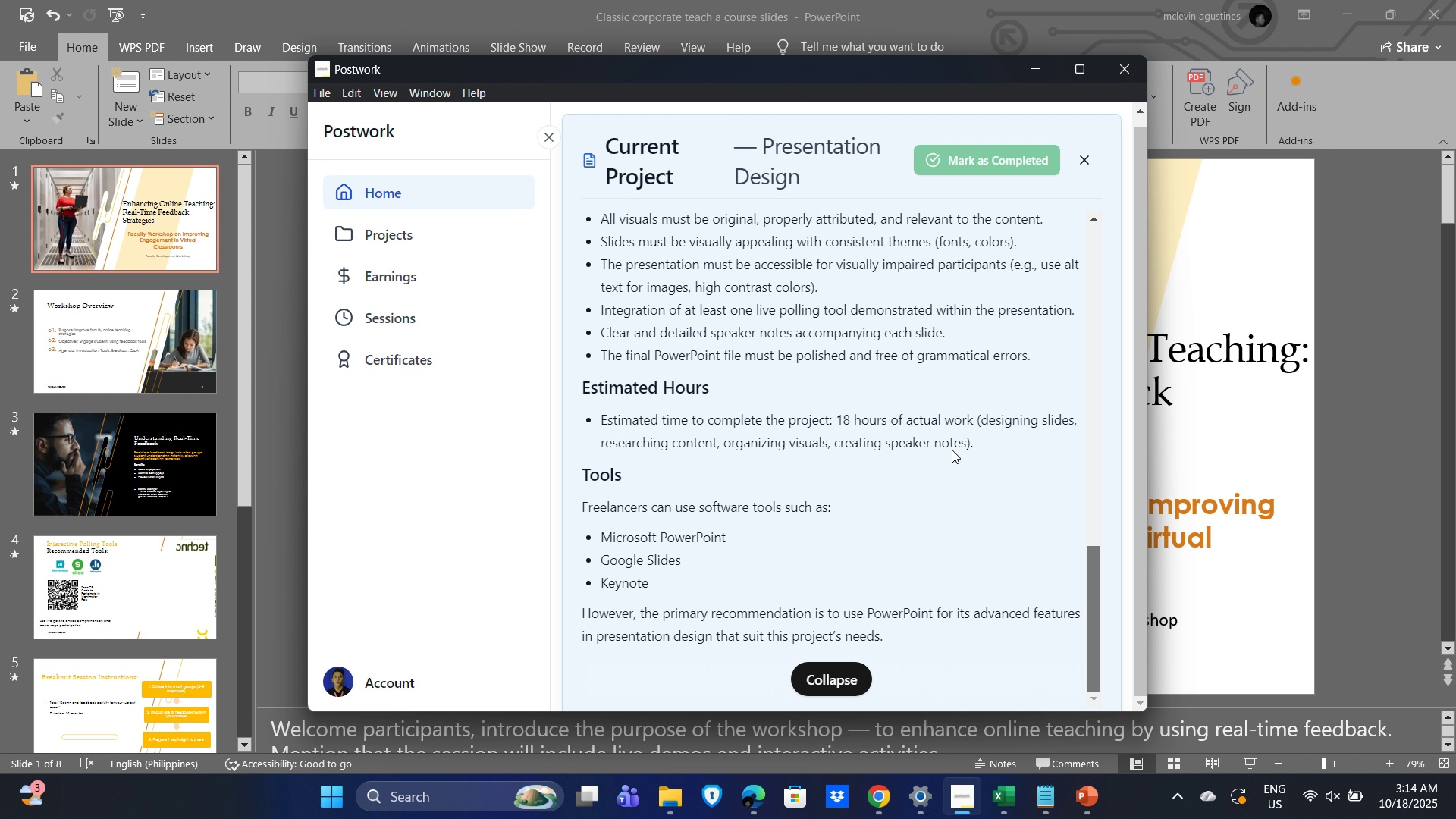 
scroll: coordinate [704, 491], scroll_direction: down, amount: 3.0
 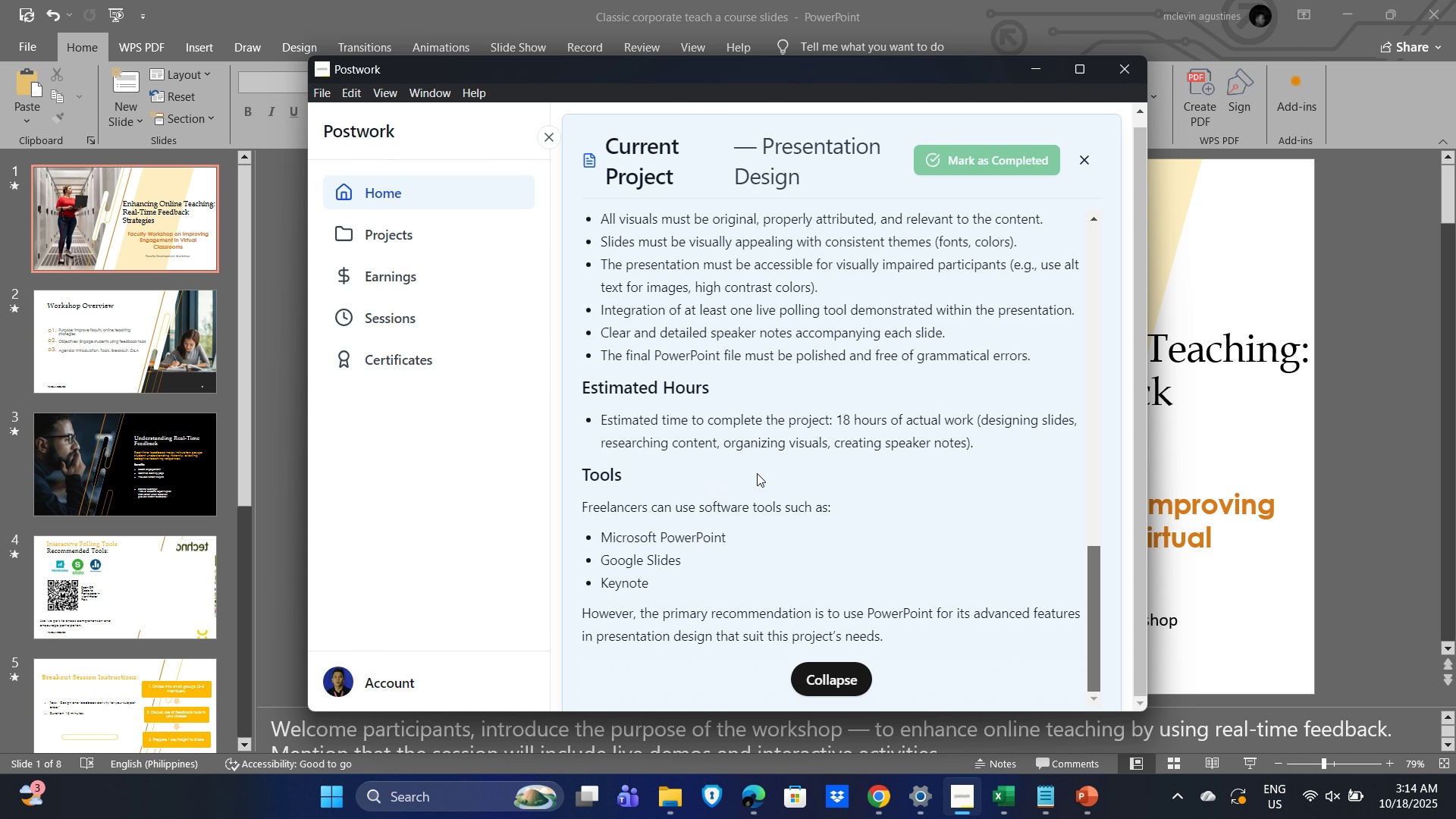 
scroll: coordinate [814, 460], scroll_direction: up, amount: 2.0
 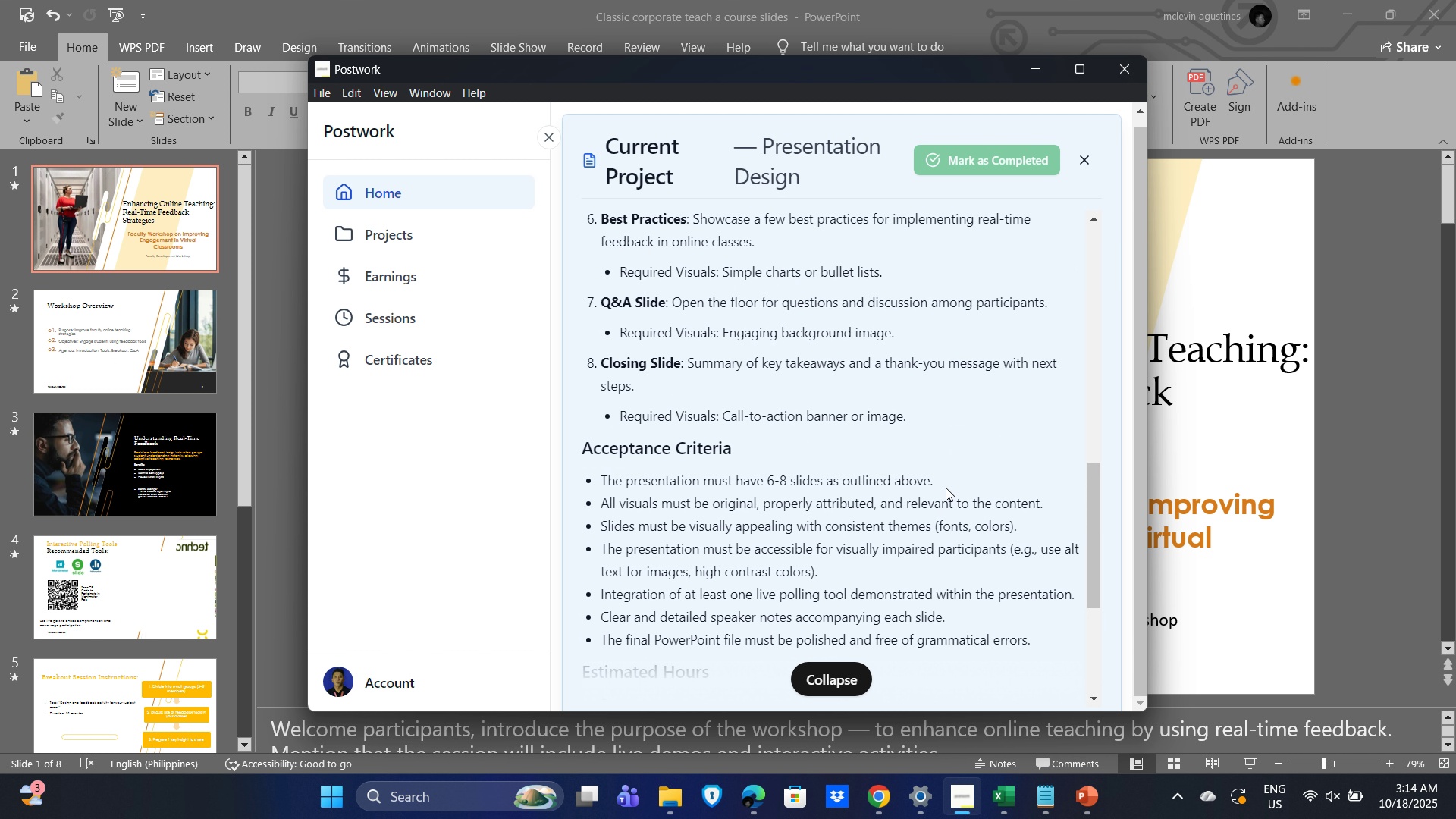 
wait(5.32)
 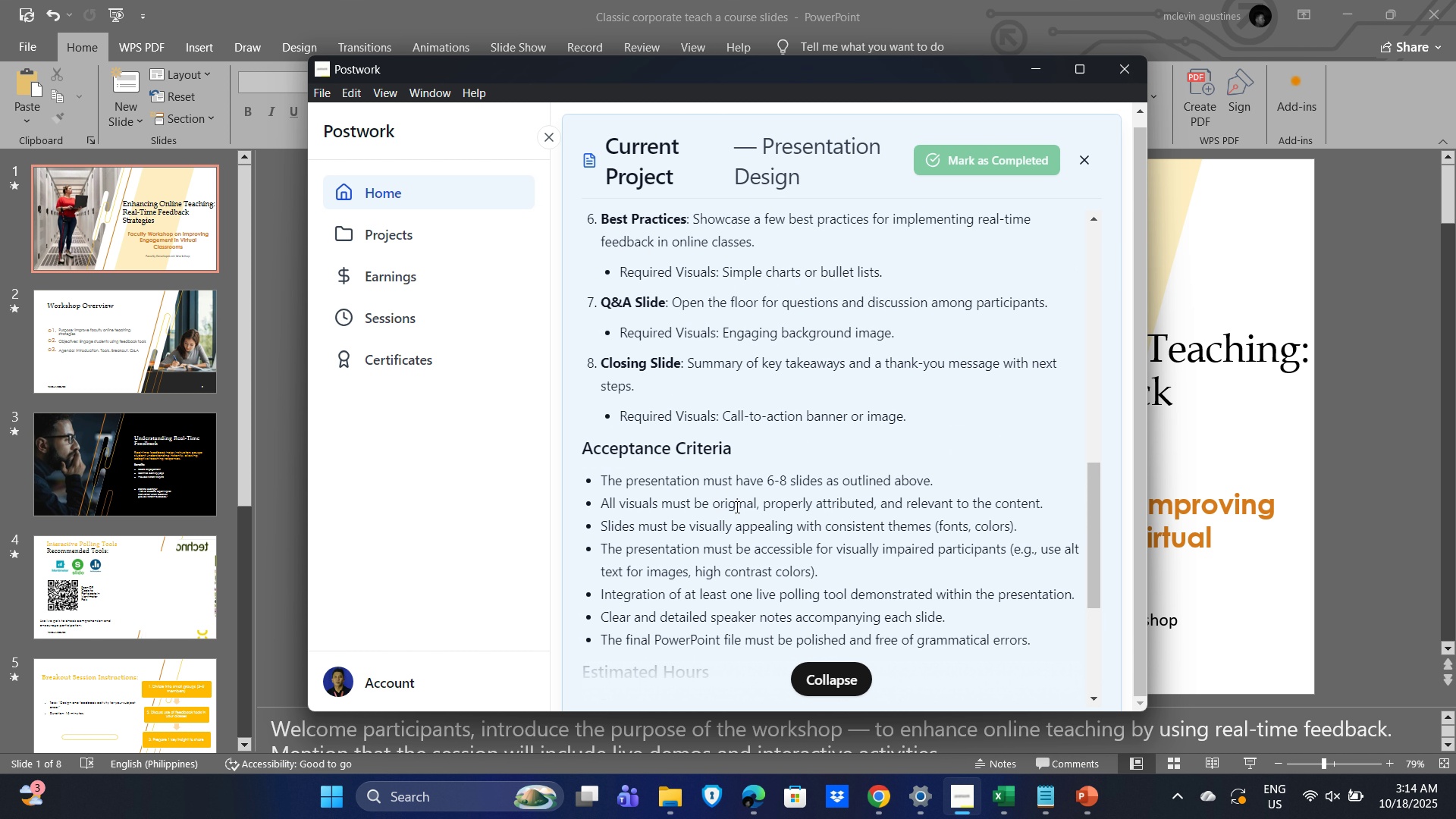 
scroll: coordinate [861, 464], scroll_direction: up, amount: 1.0
 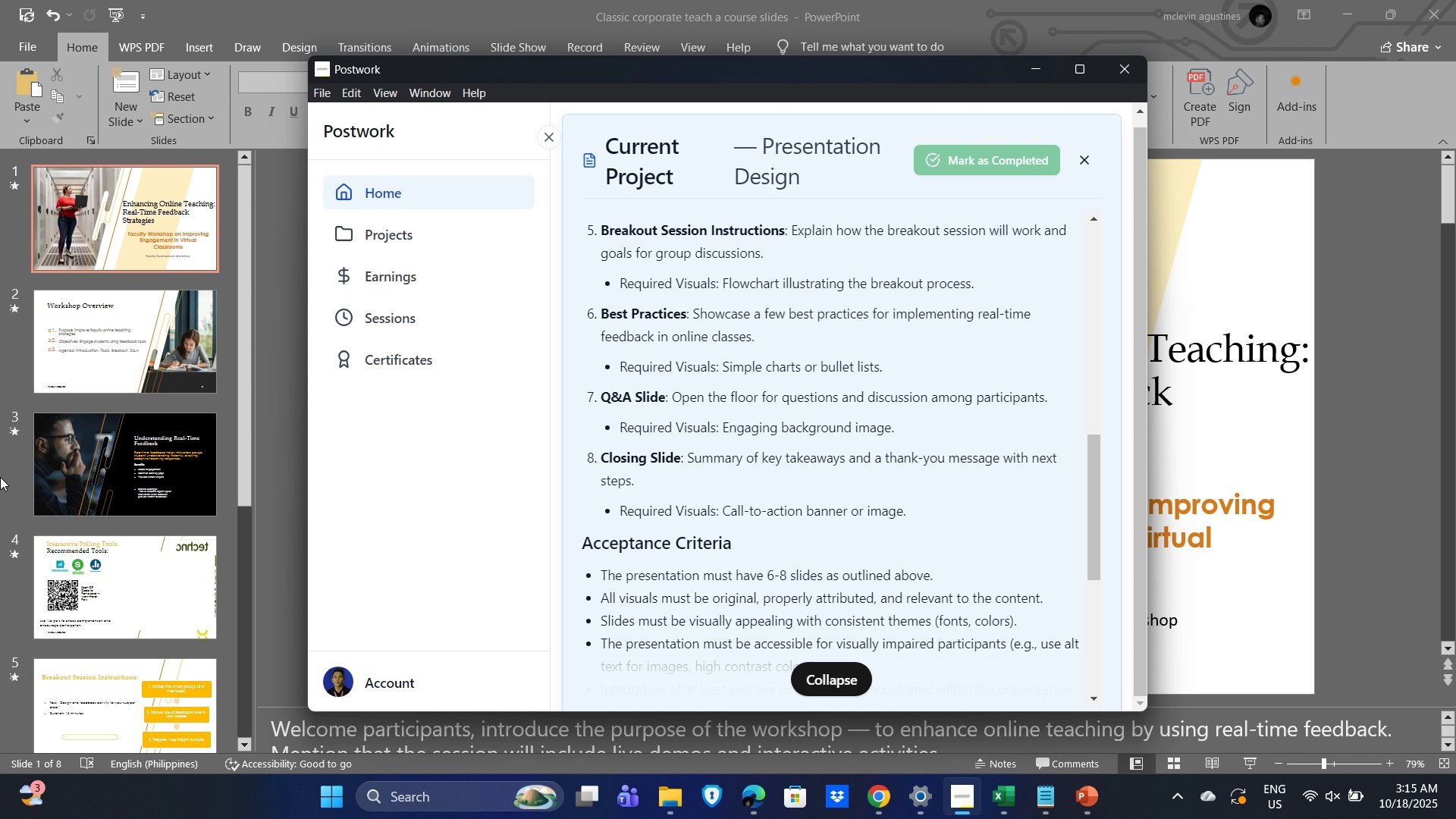 
wait(76.18)
 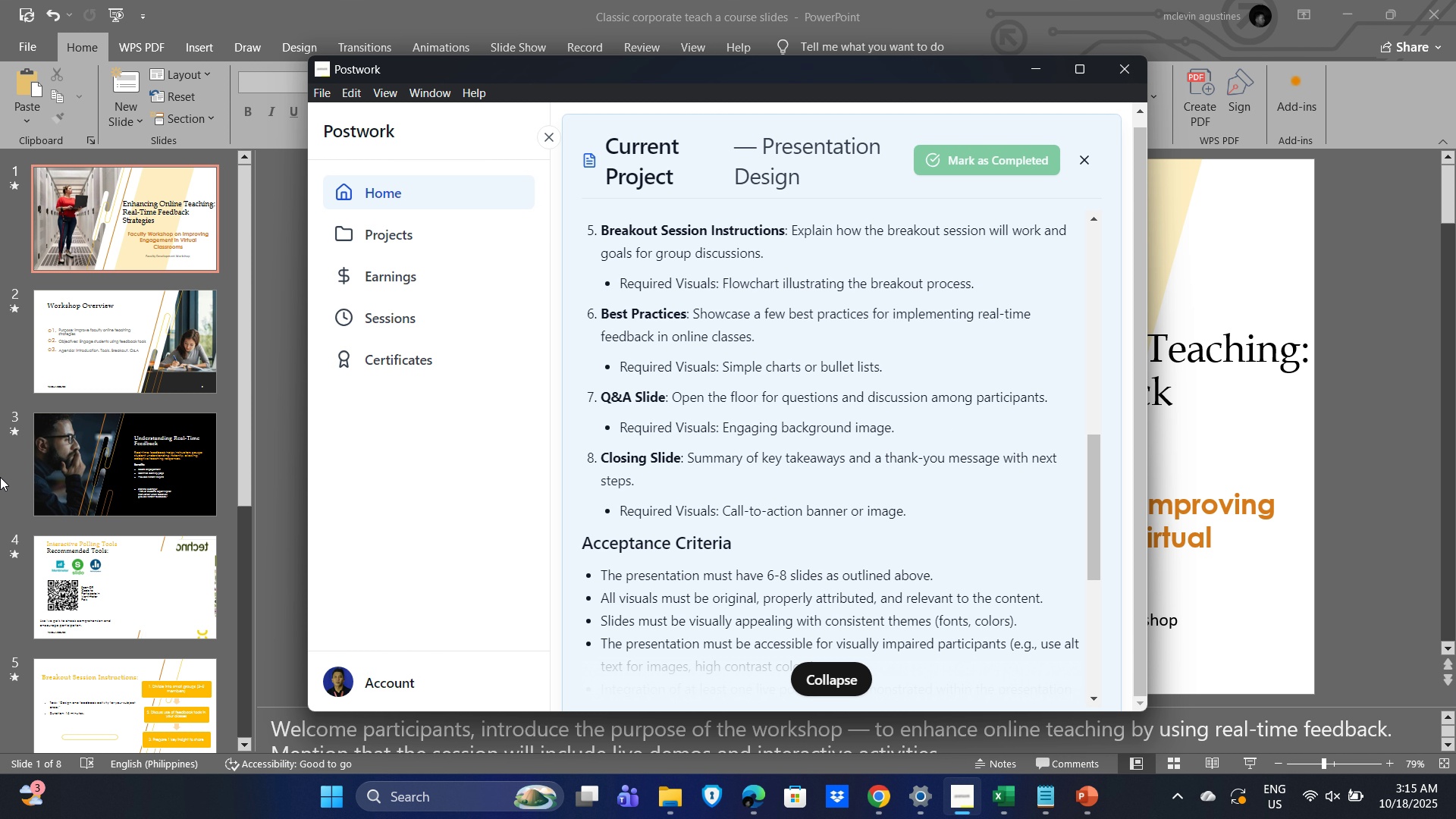 
left_click([1216, 388])
 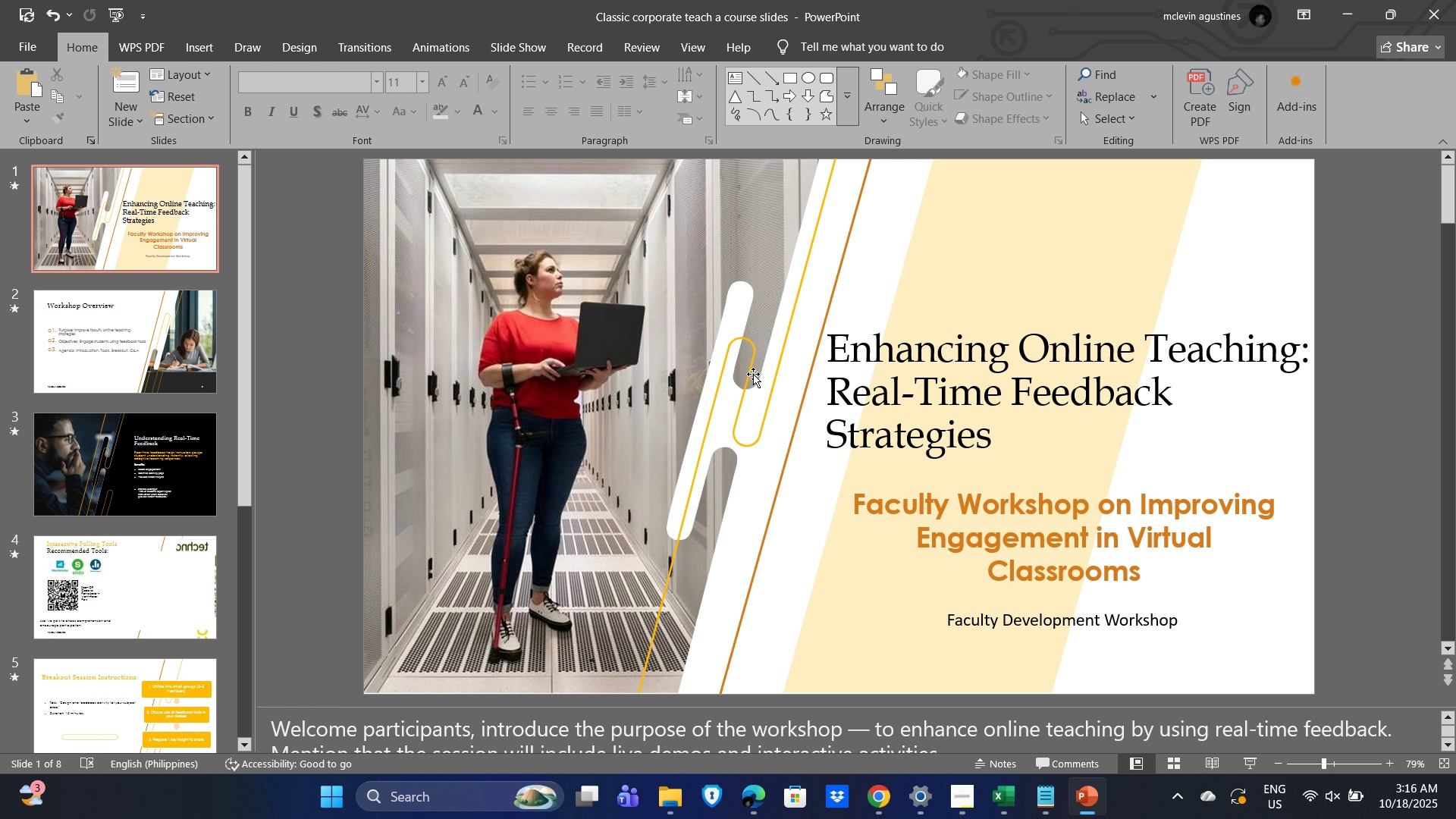 
scroll: coordinate [714, 717], scroll_direction: down, amount: 23.0
 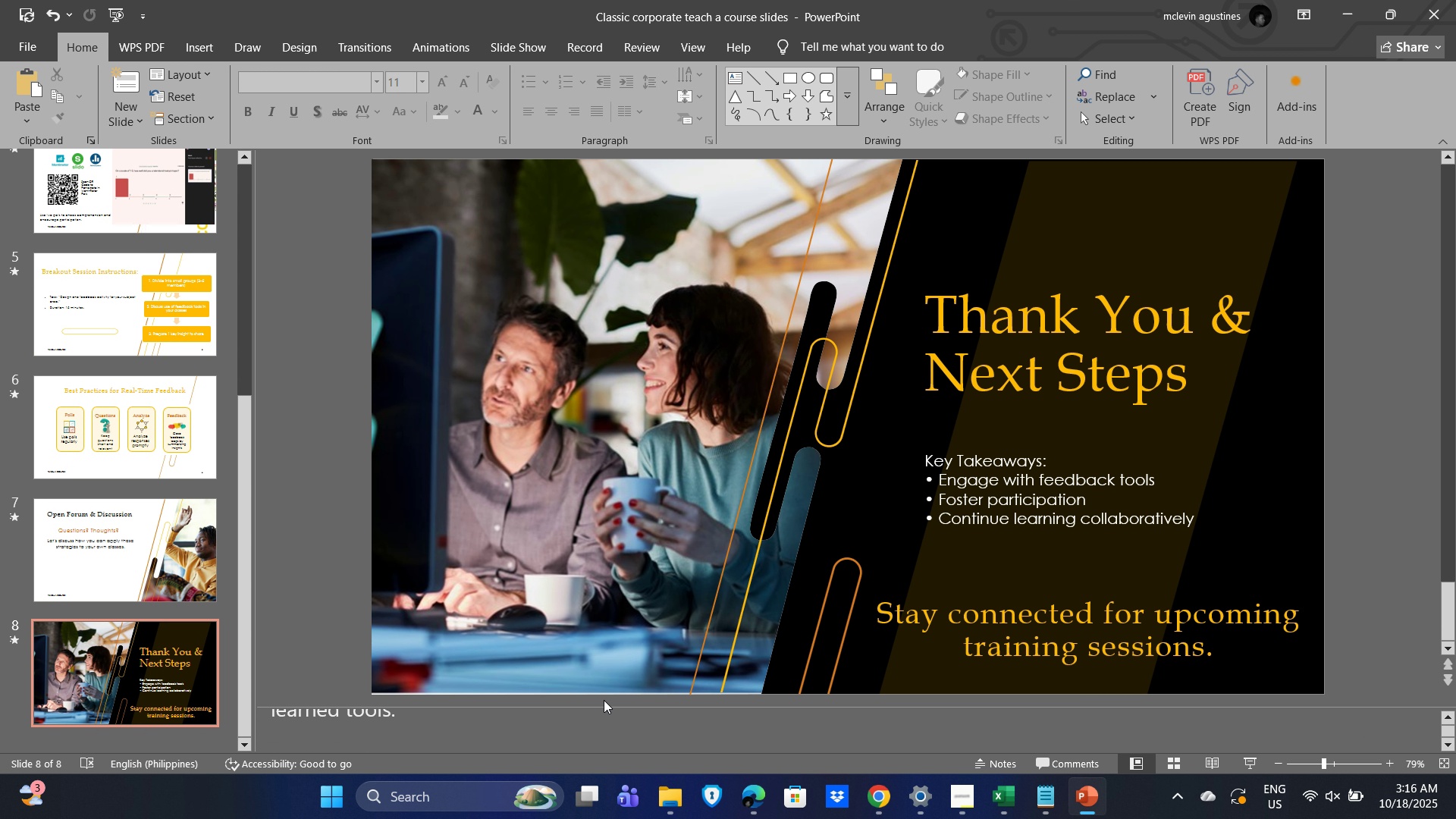 
scroll: coordinate [593, 702], scroll_direction: up, amount: 3.0
 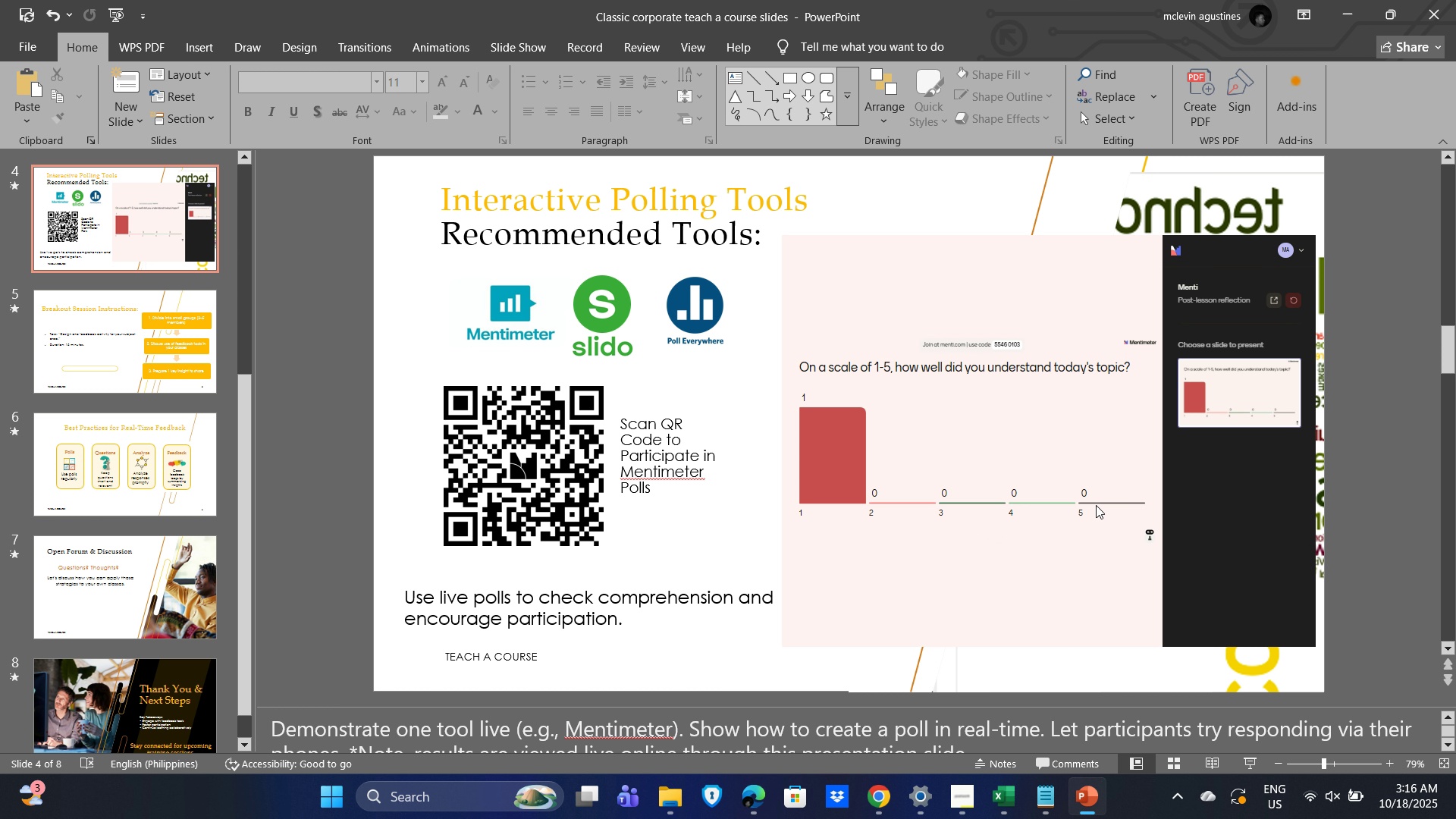 
wait(7.55)
 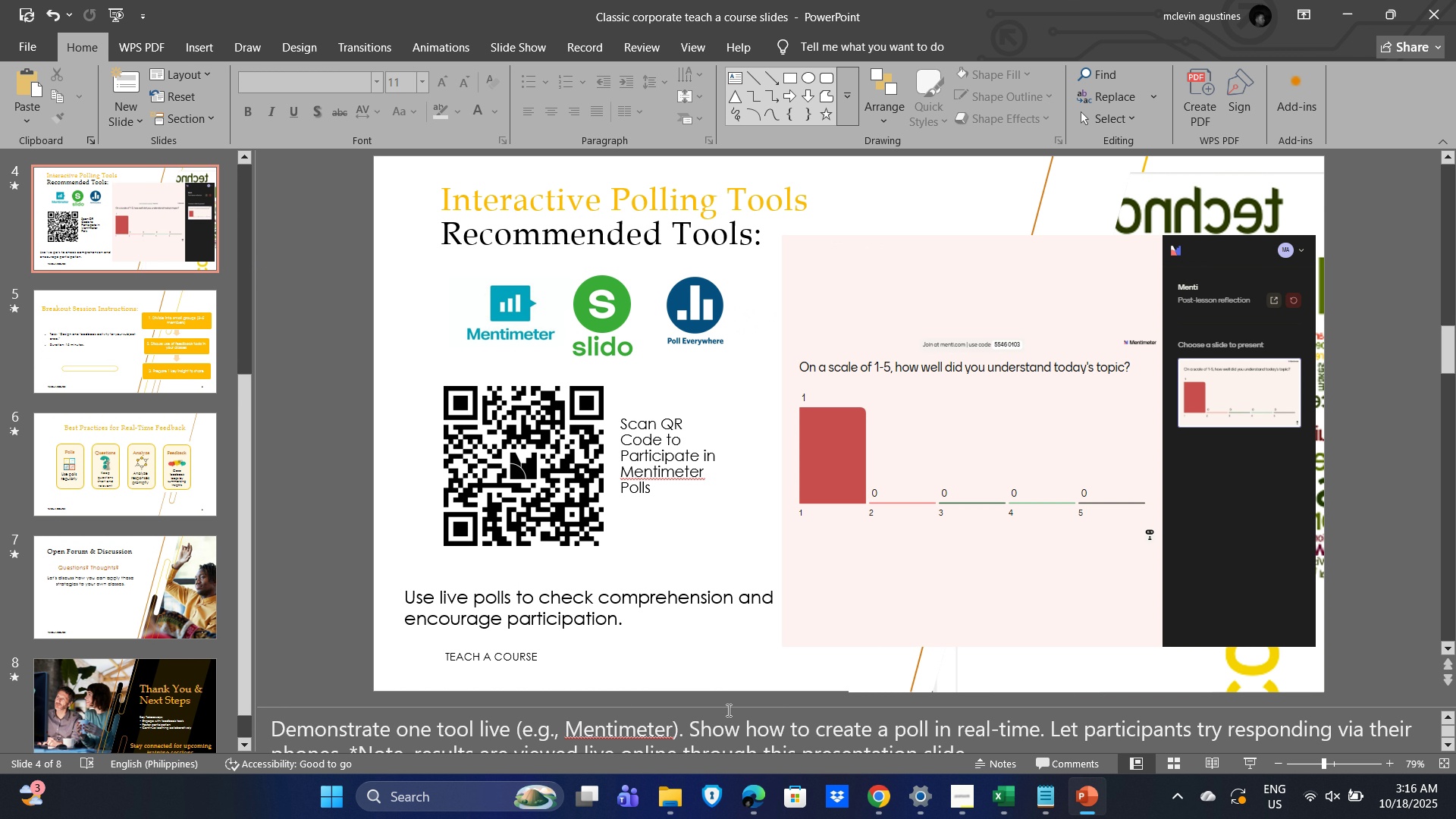 
key(Alt+Tab)
 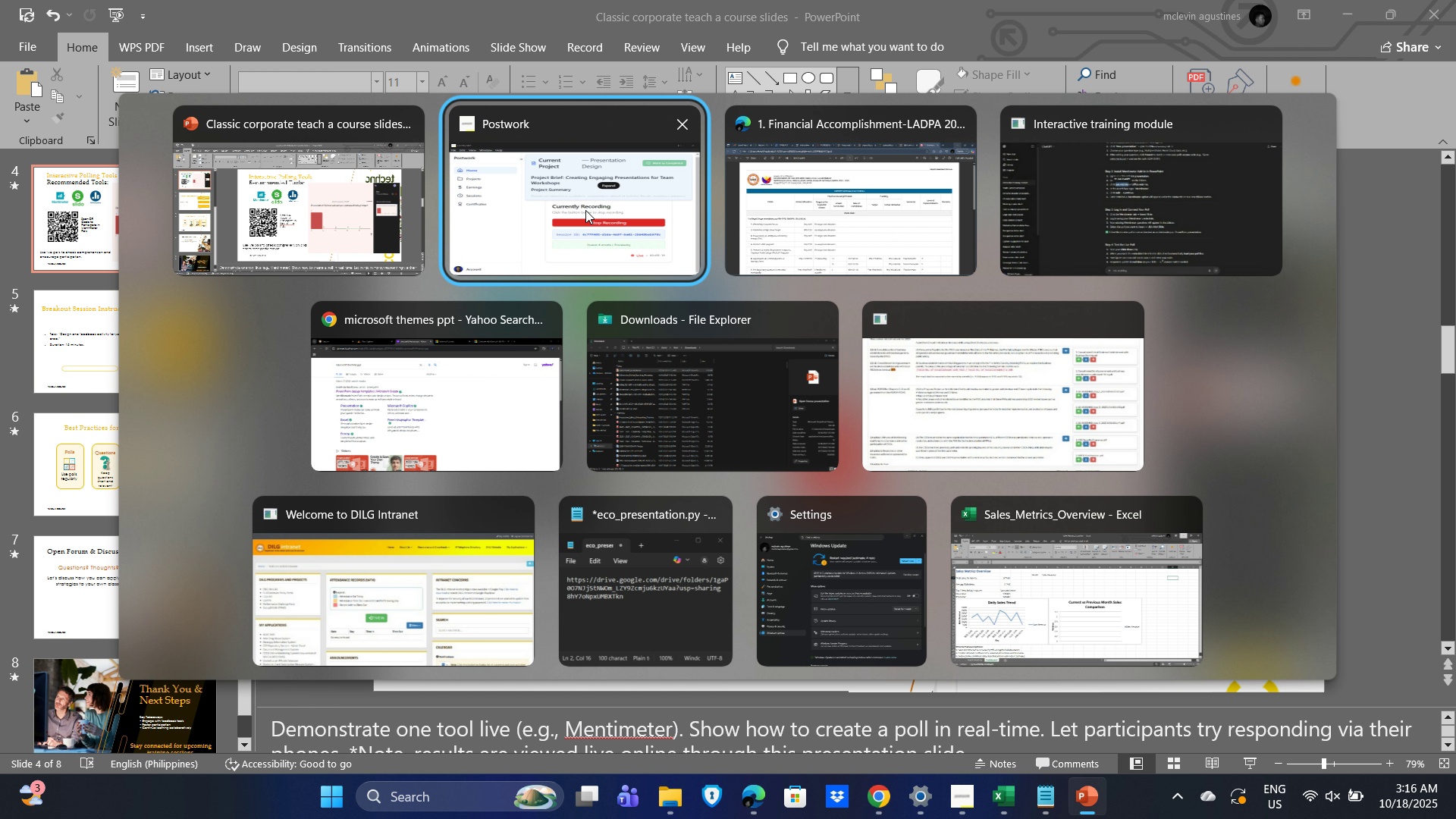 
left_click([507, 231])